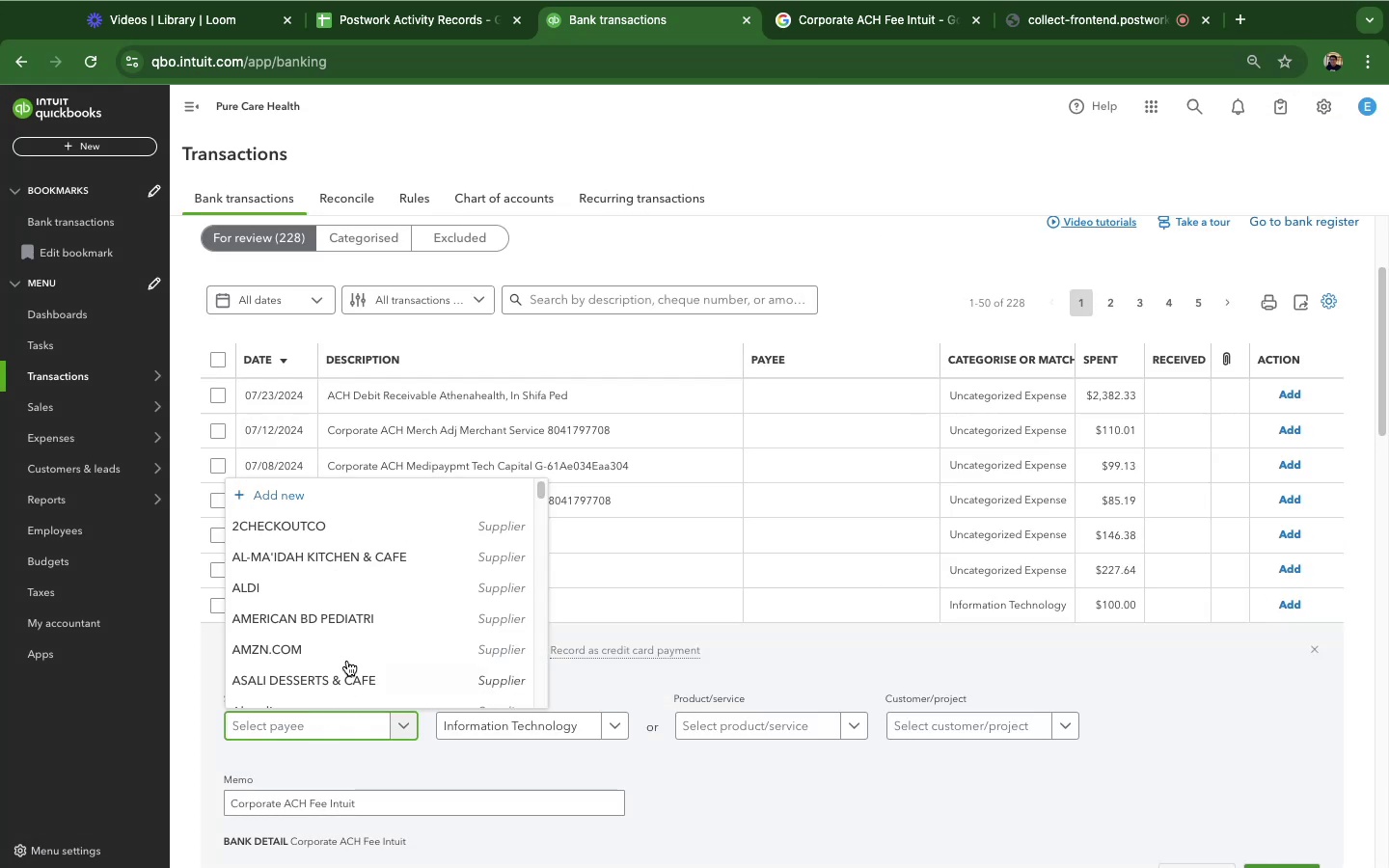 
scroll: coordinate [348, 558], scroll_direction: down, amount: 21.0
 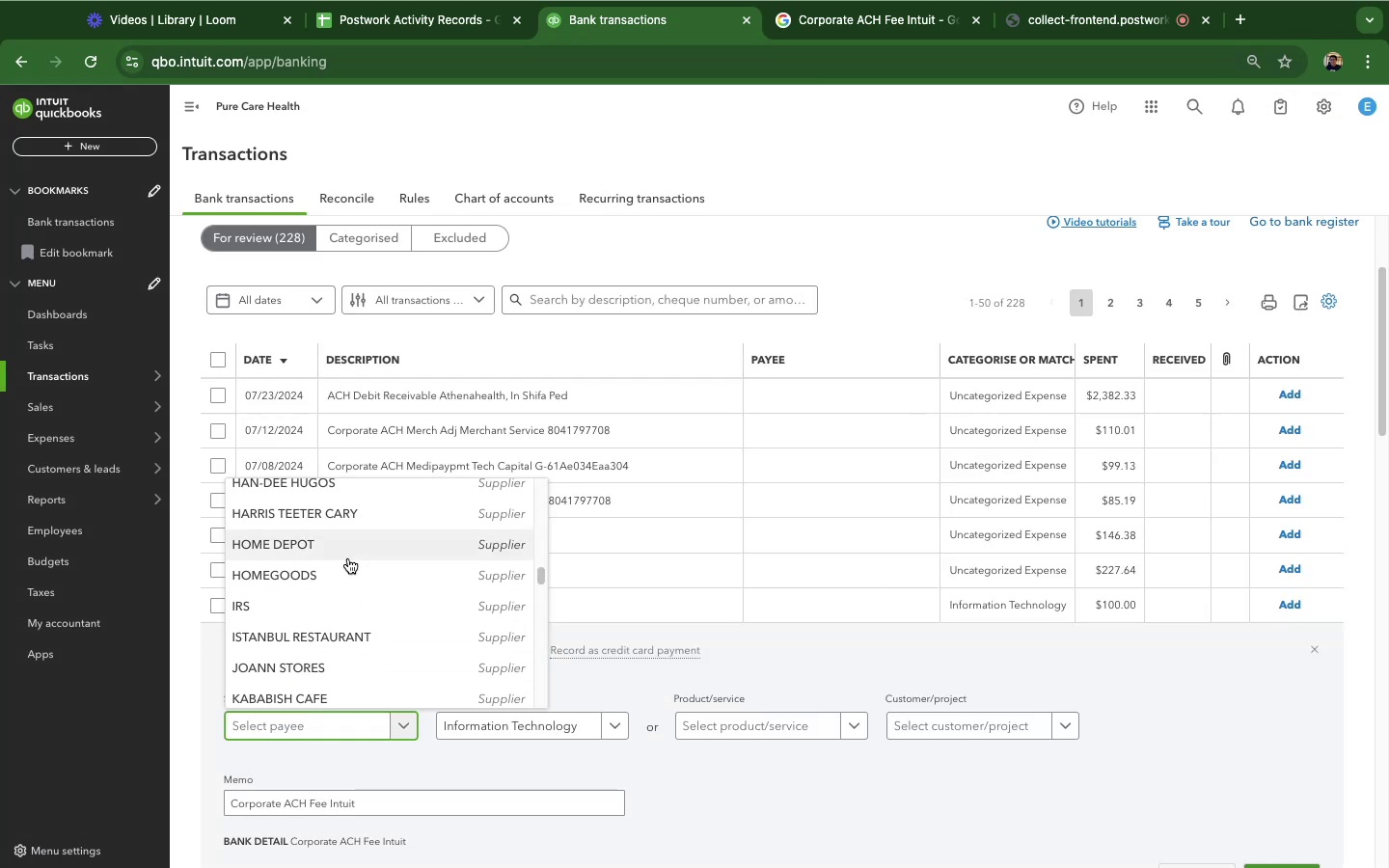 
key(Meta+V)
 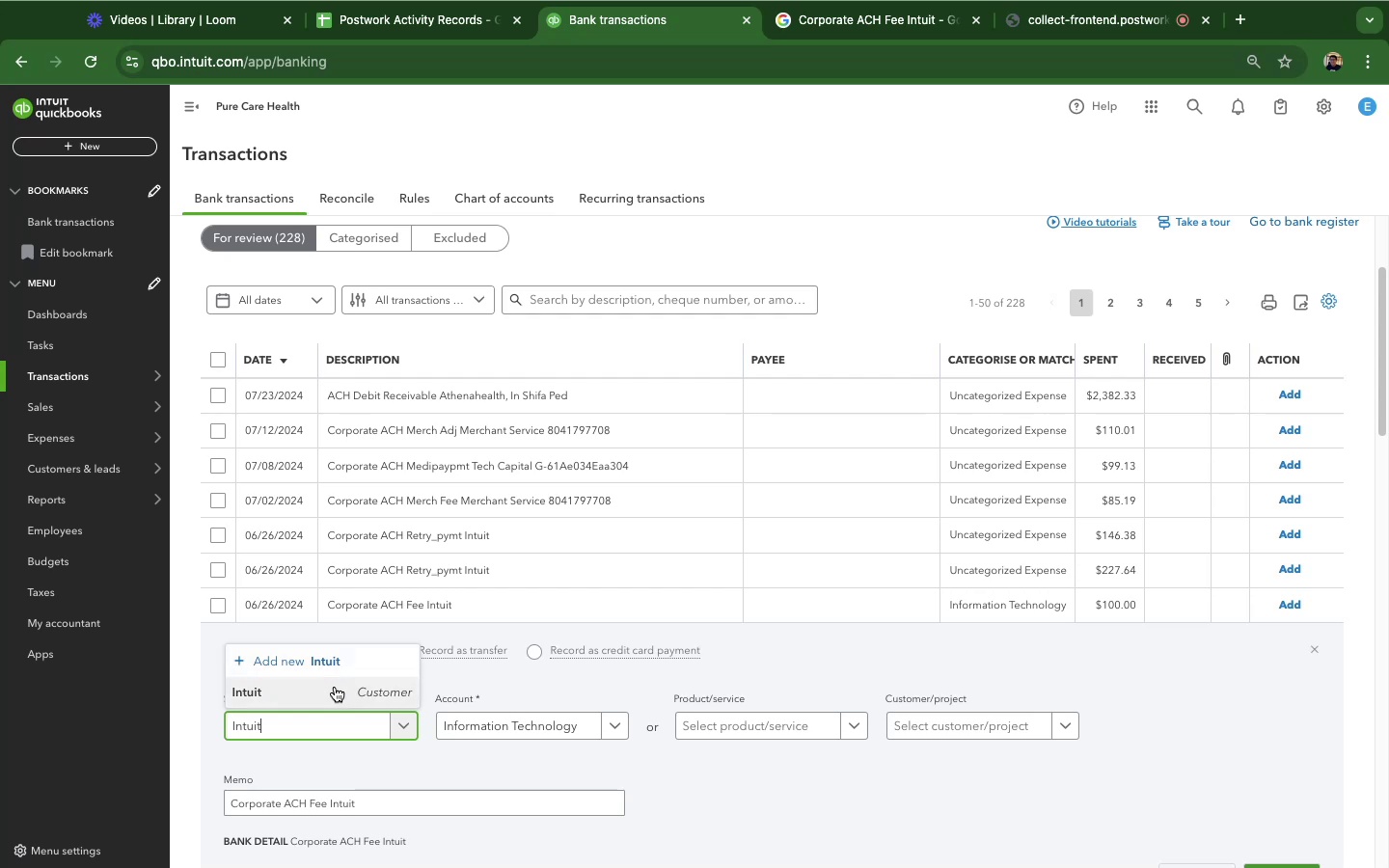 
left_click([317, 693])
 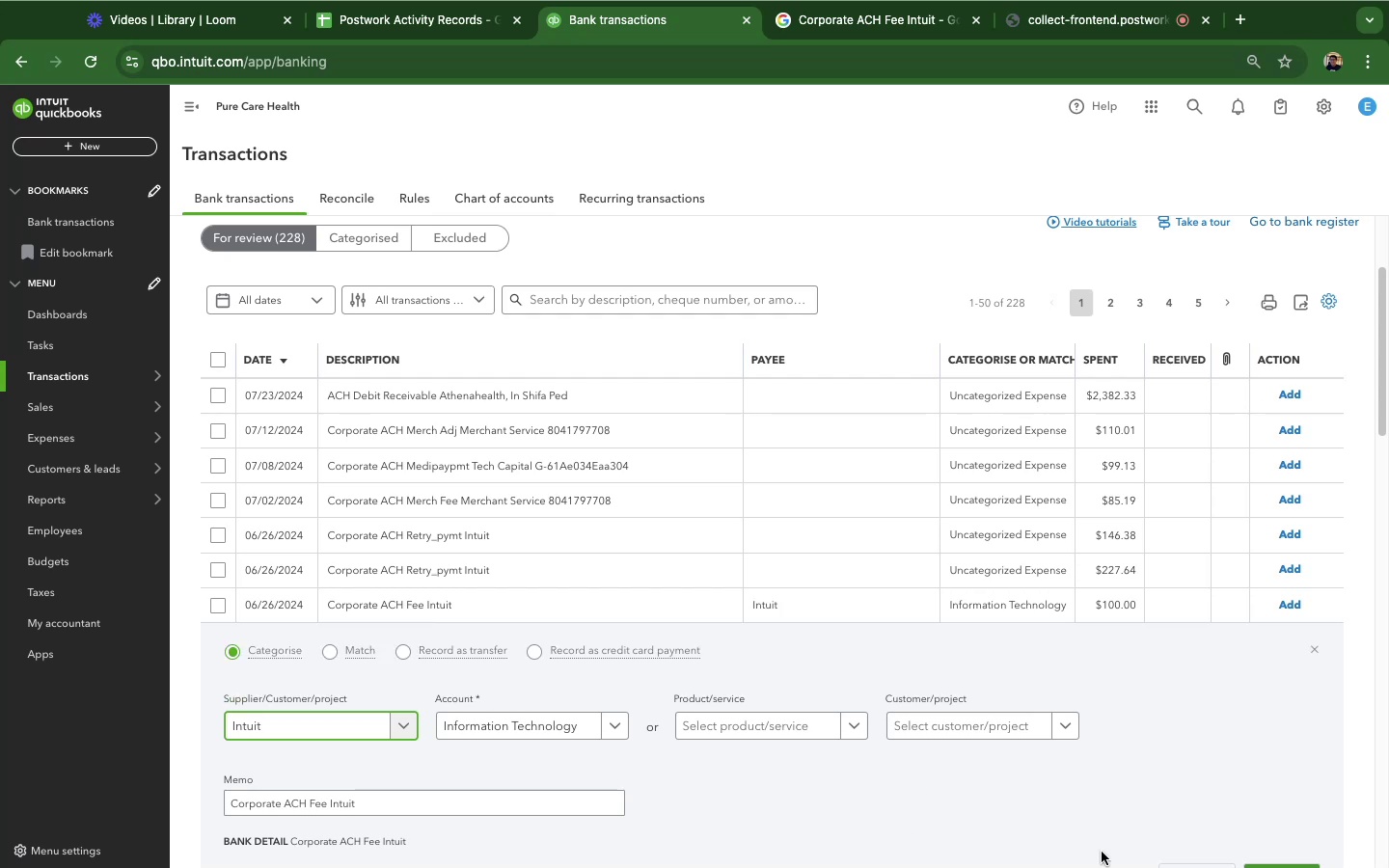 
scroll: coordinate [1114, 775], scroll_direction: down, amount: 7.0
 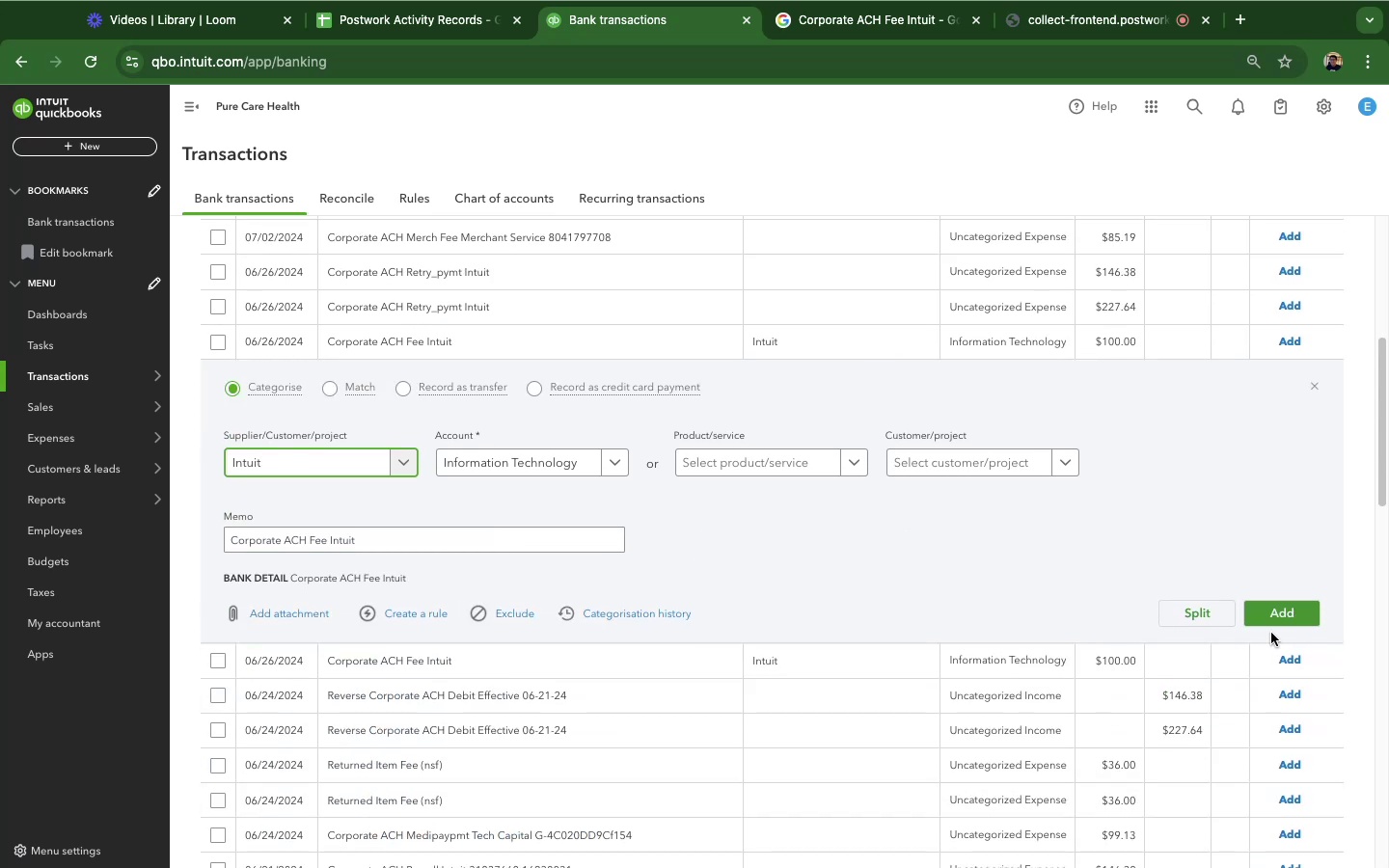 
left_click([1282, 622])
 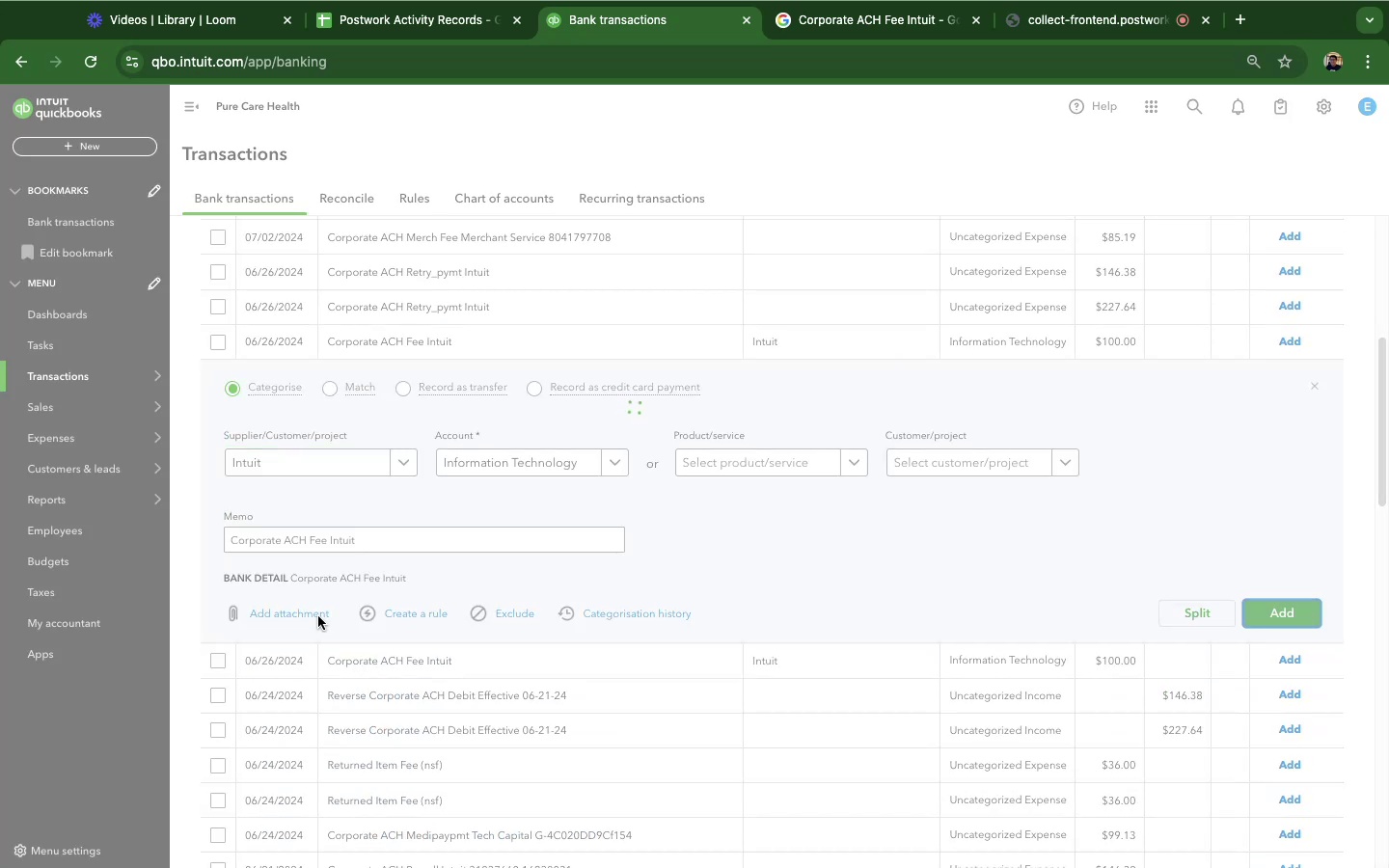 
wait(5.98)
 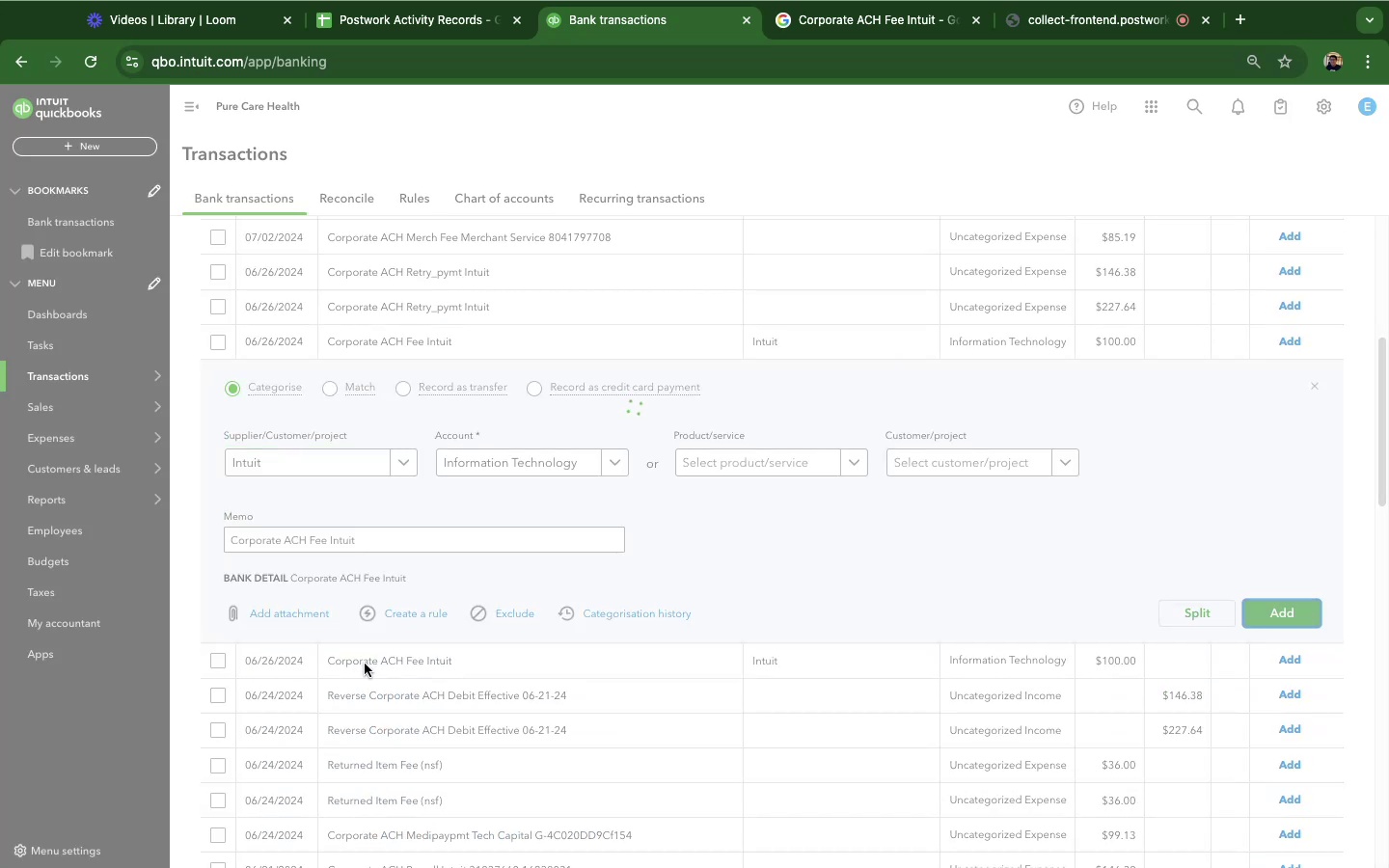 
scroll: coordinate [326, 605], scroll_direction: down, amount: 3.0
 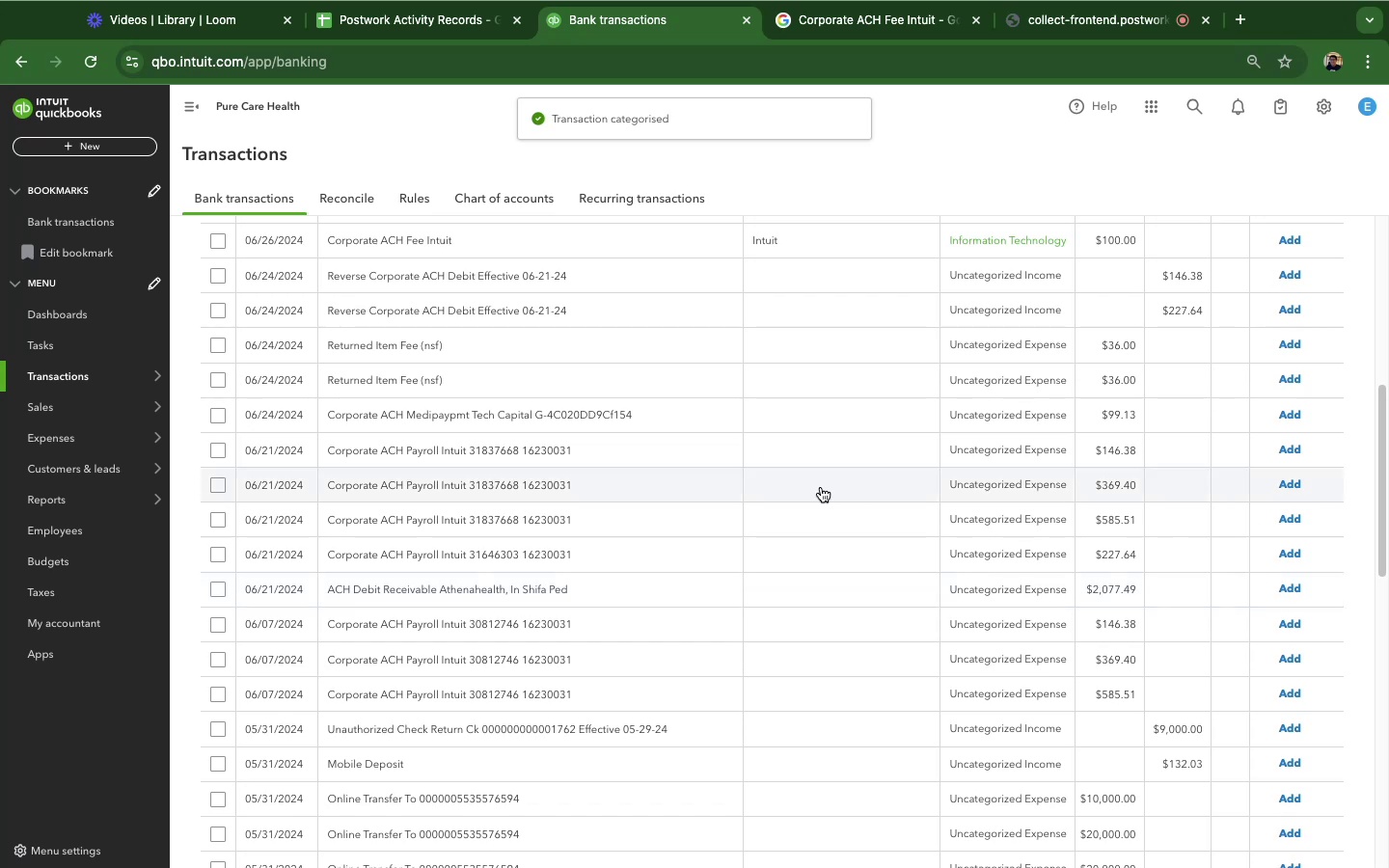 
scroll: coordinate [821, 487], scroll_direction: up, amount: 6.0
 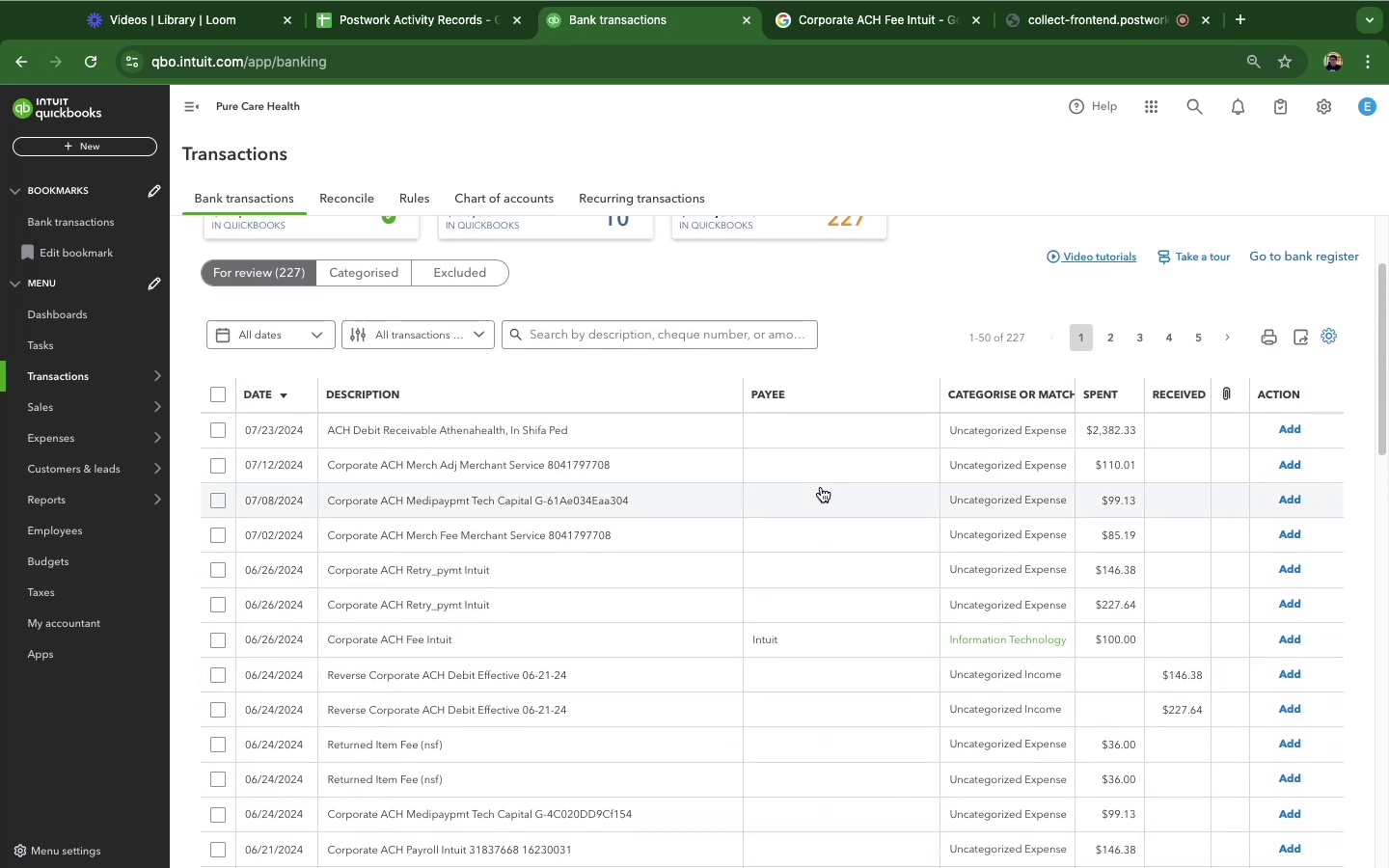 
scroll: coordinate [821, 484], scroll_direction: down, amount: 3.0
 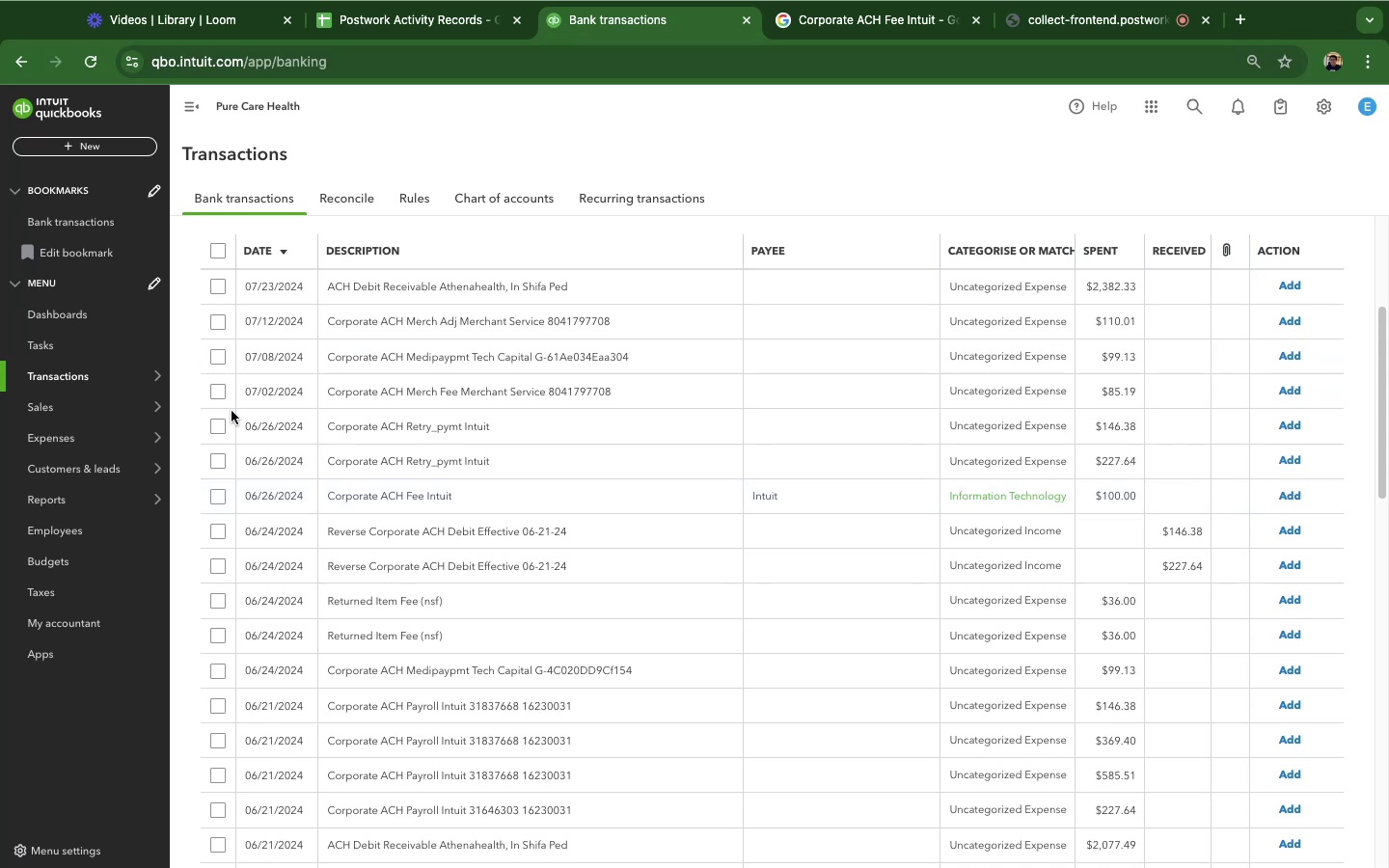 
left_click([478, 463])
 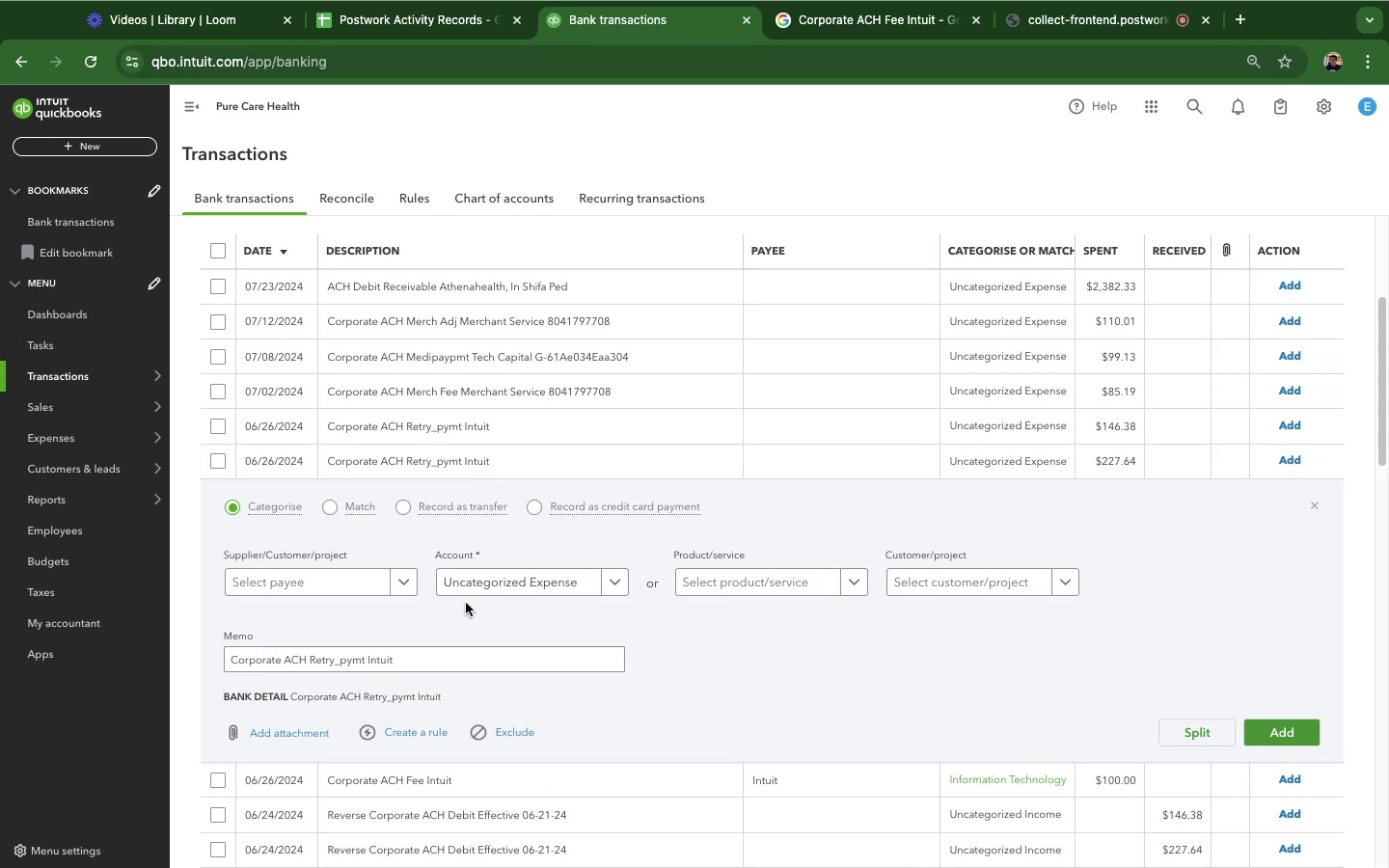 
left_click([530, 590])
 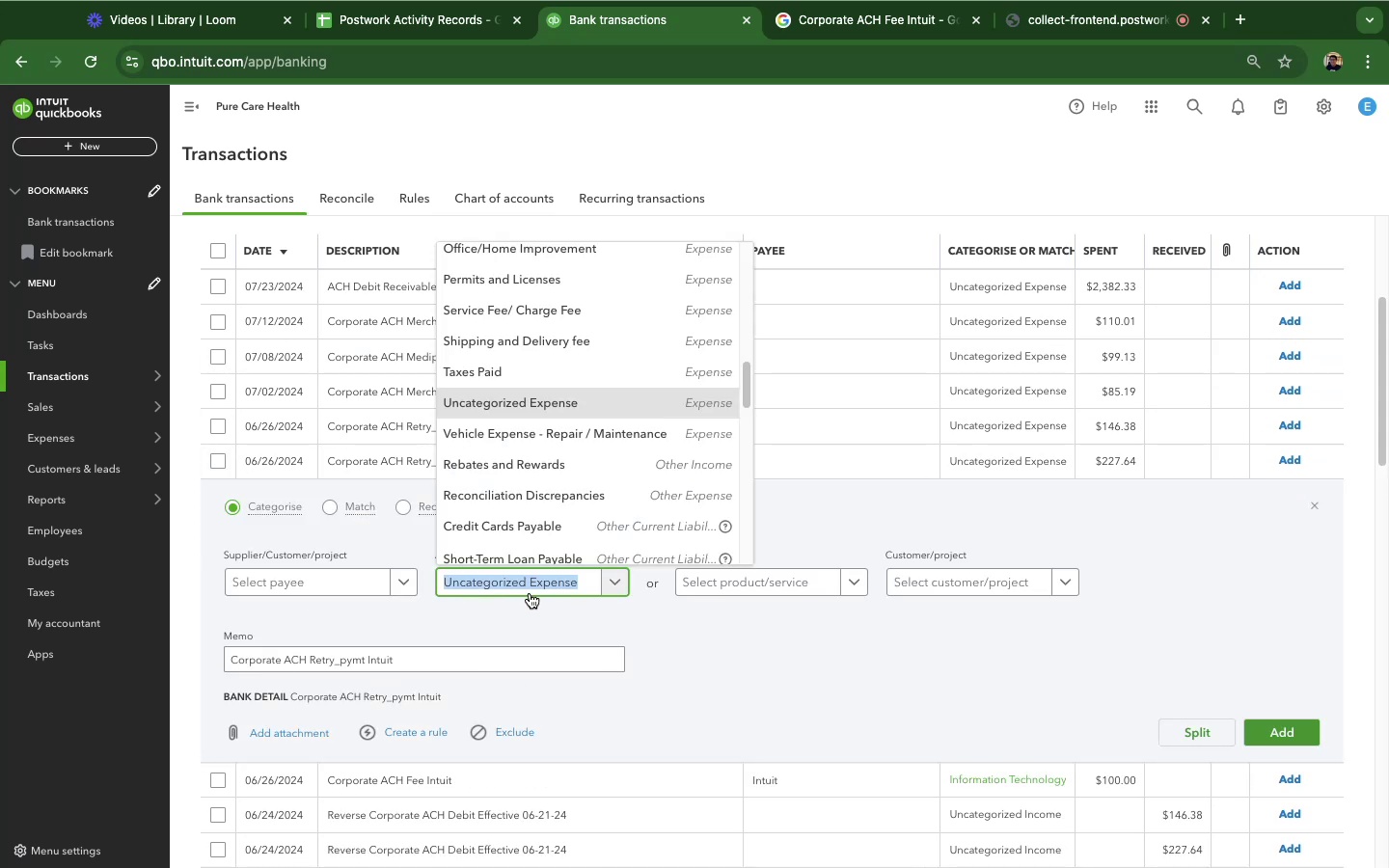 
type(info)
 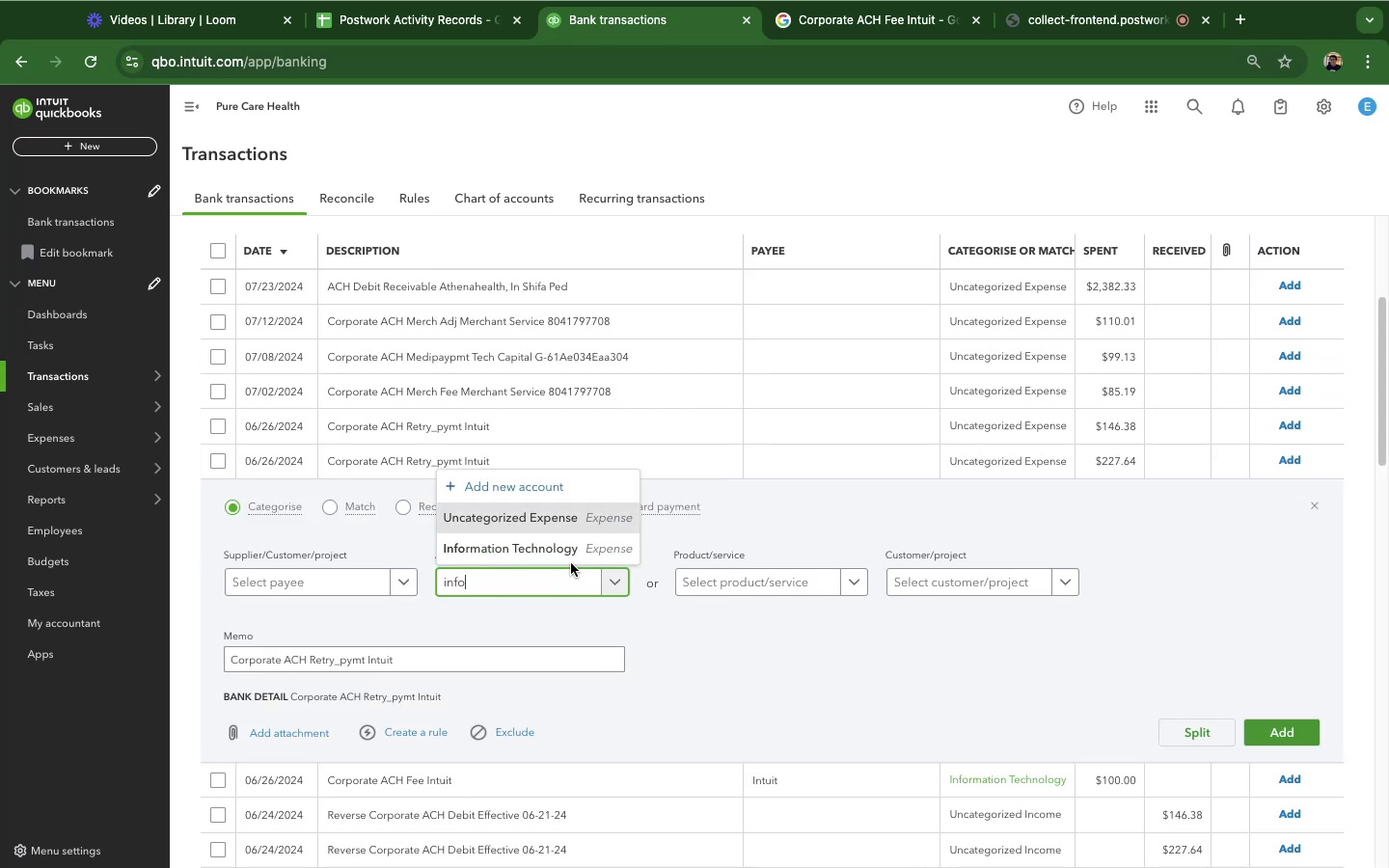 
left_click([555, 551])
 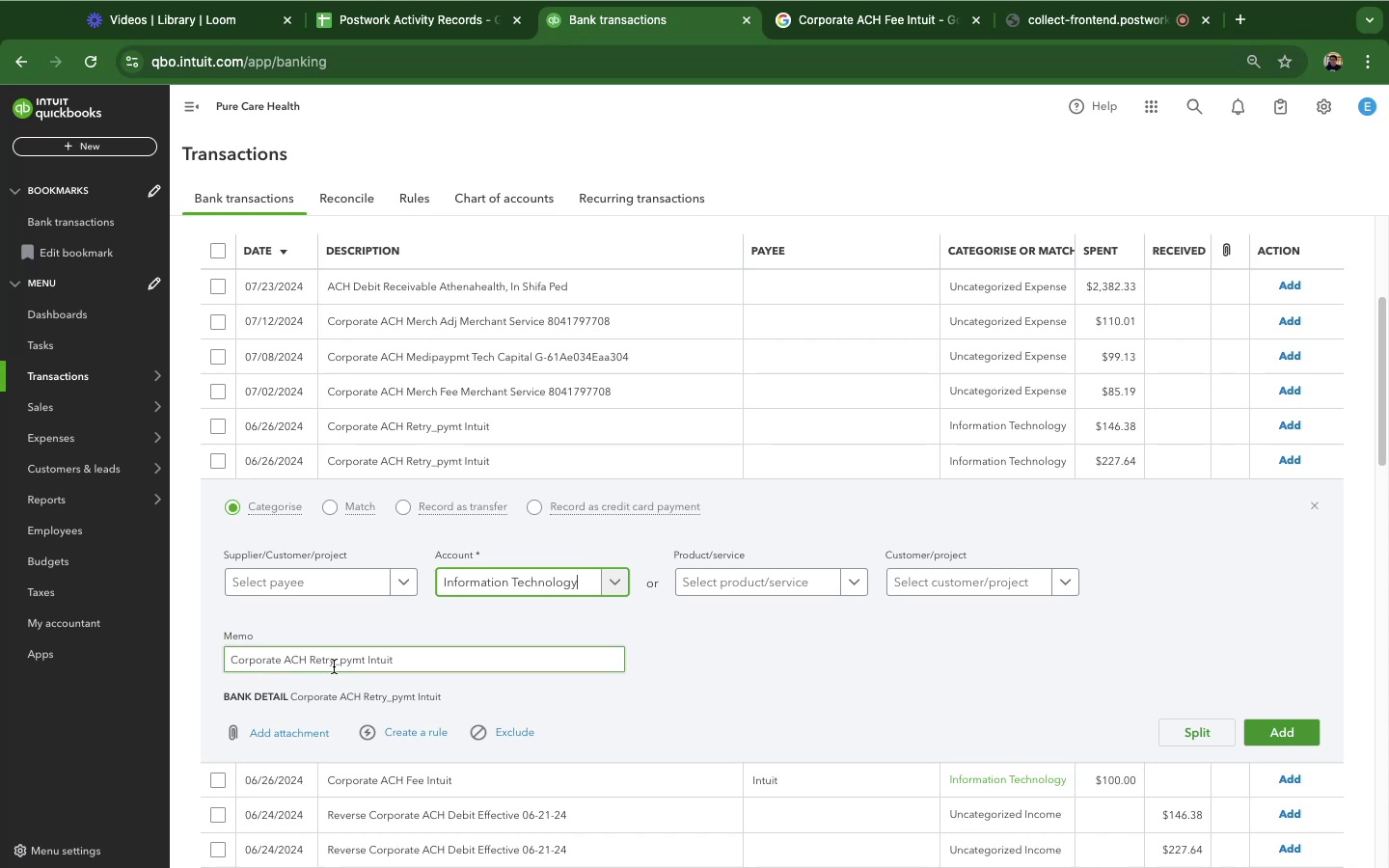 
left_click_drag(start_coordinate=[368, 660], to_coordinate=[420, 659])
 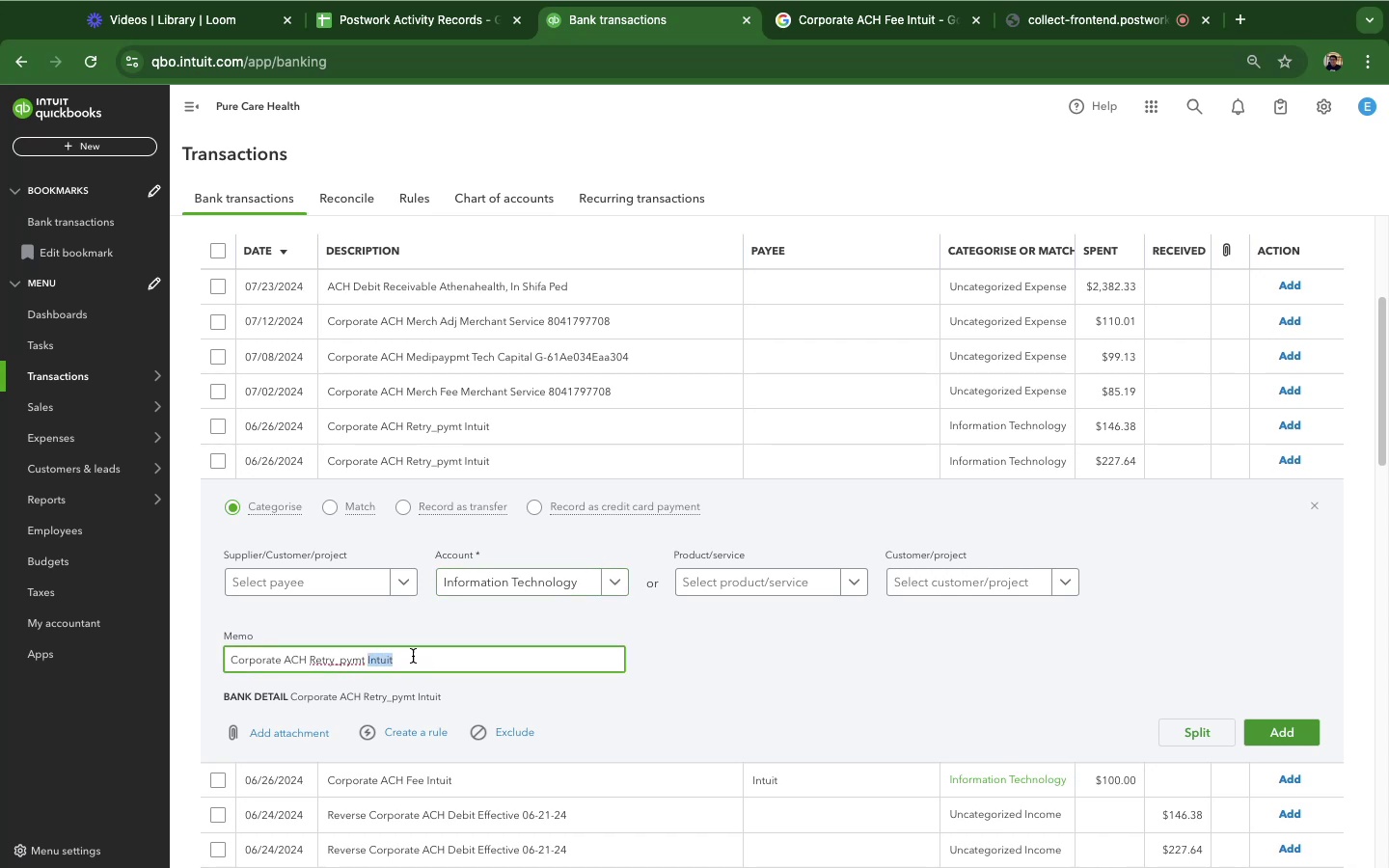 
key(Meta+C)
 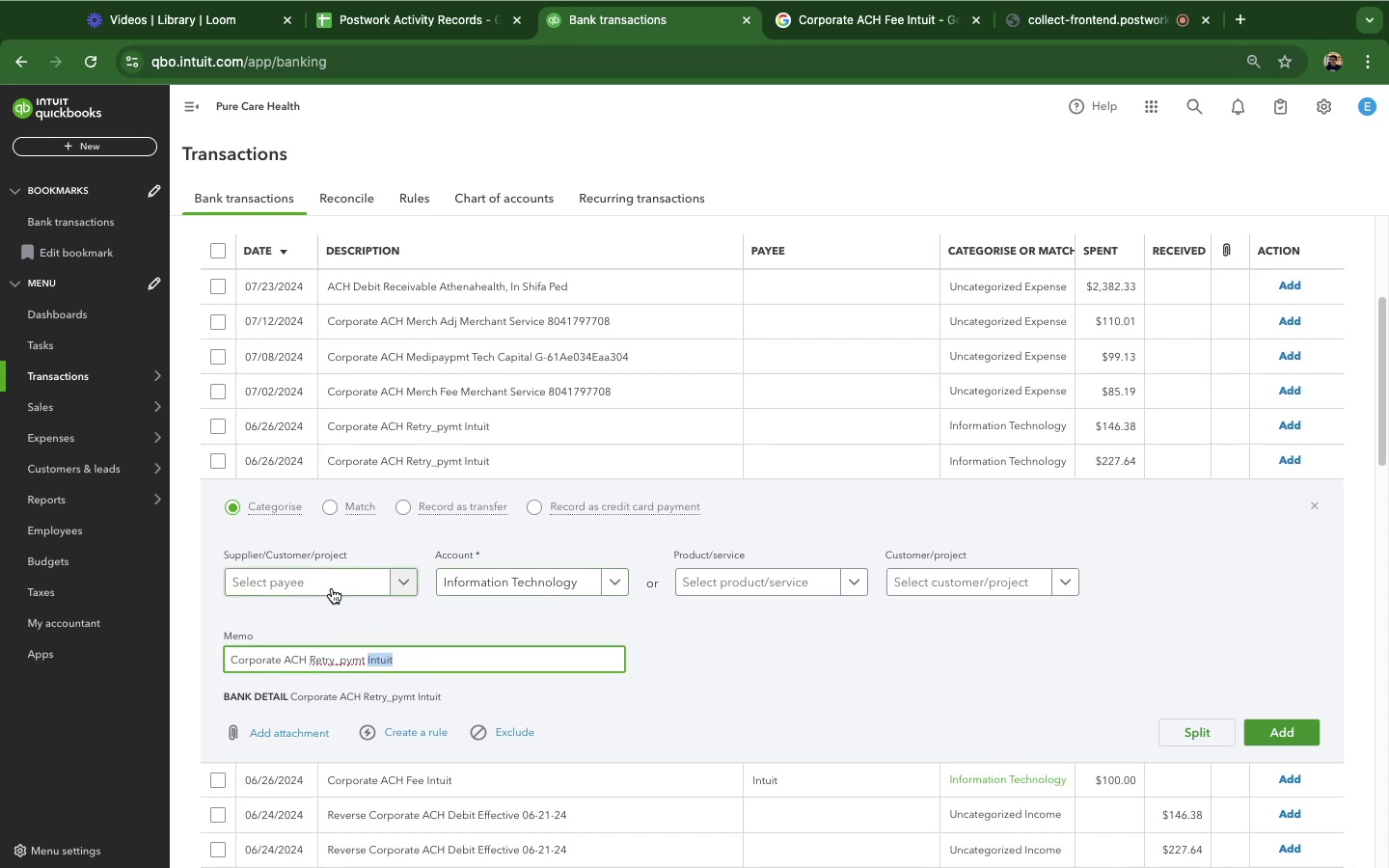 
left_click([332, 588])
 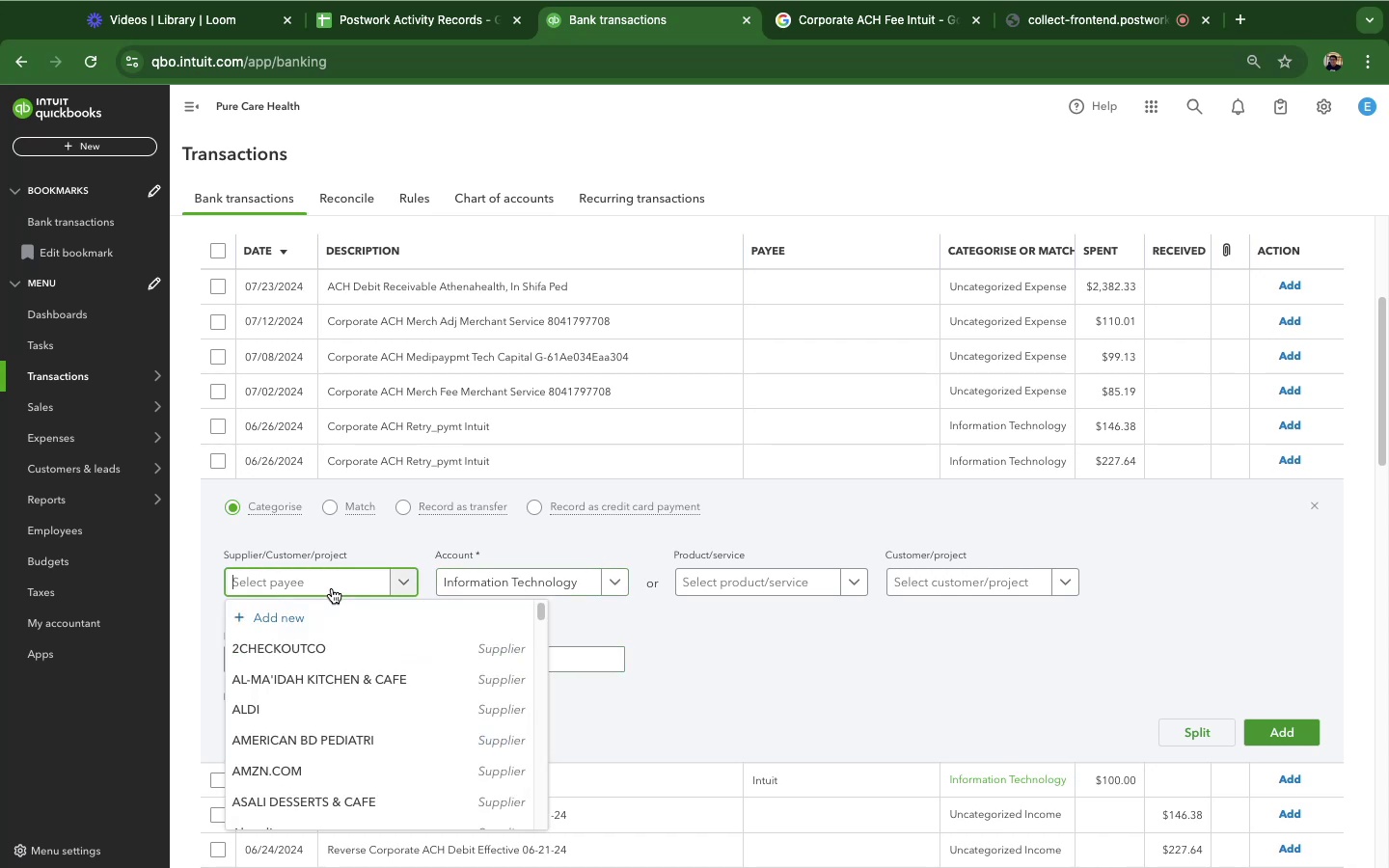 
key(Meta+CommandLeft)
 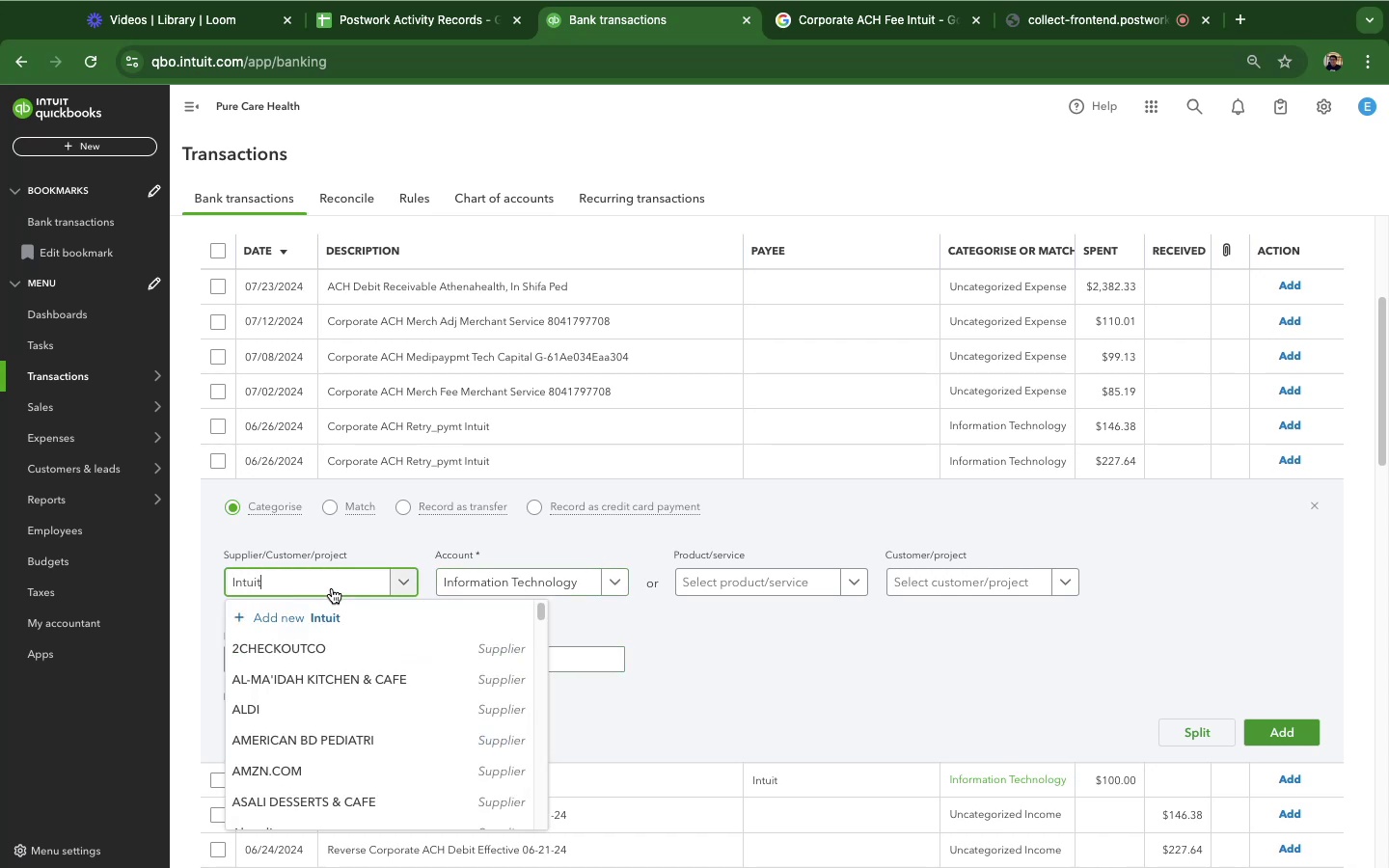 
key(Meta+V)
 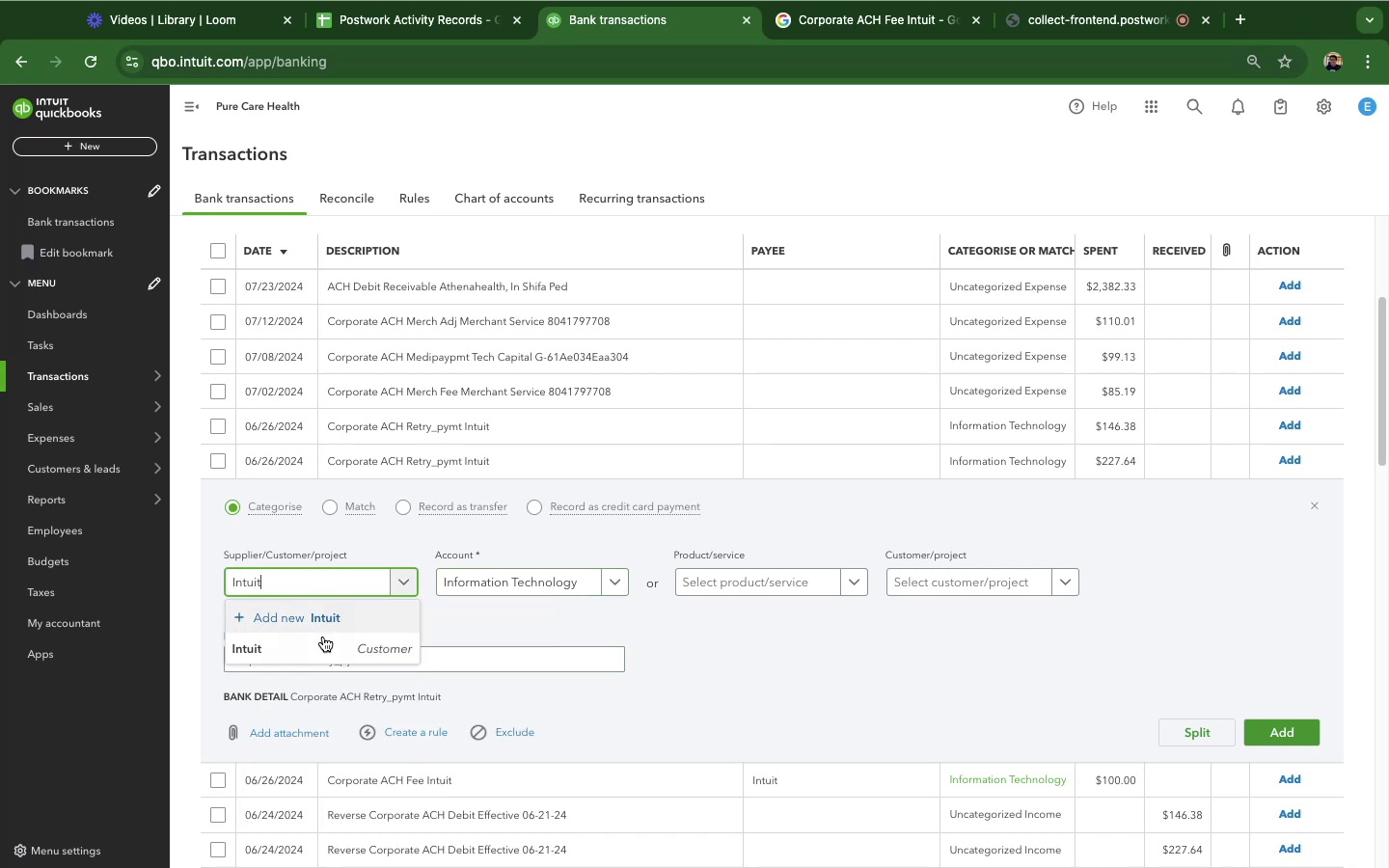 
left_click([316, 646])
 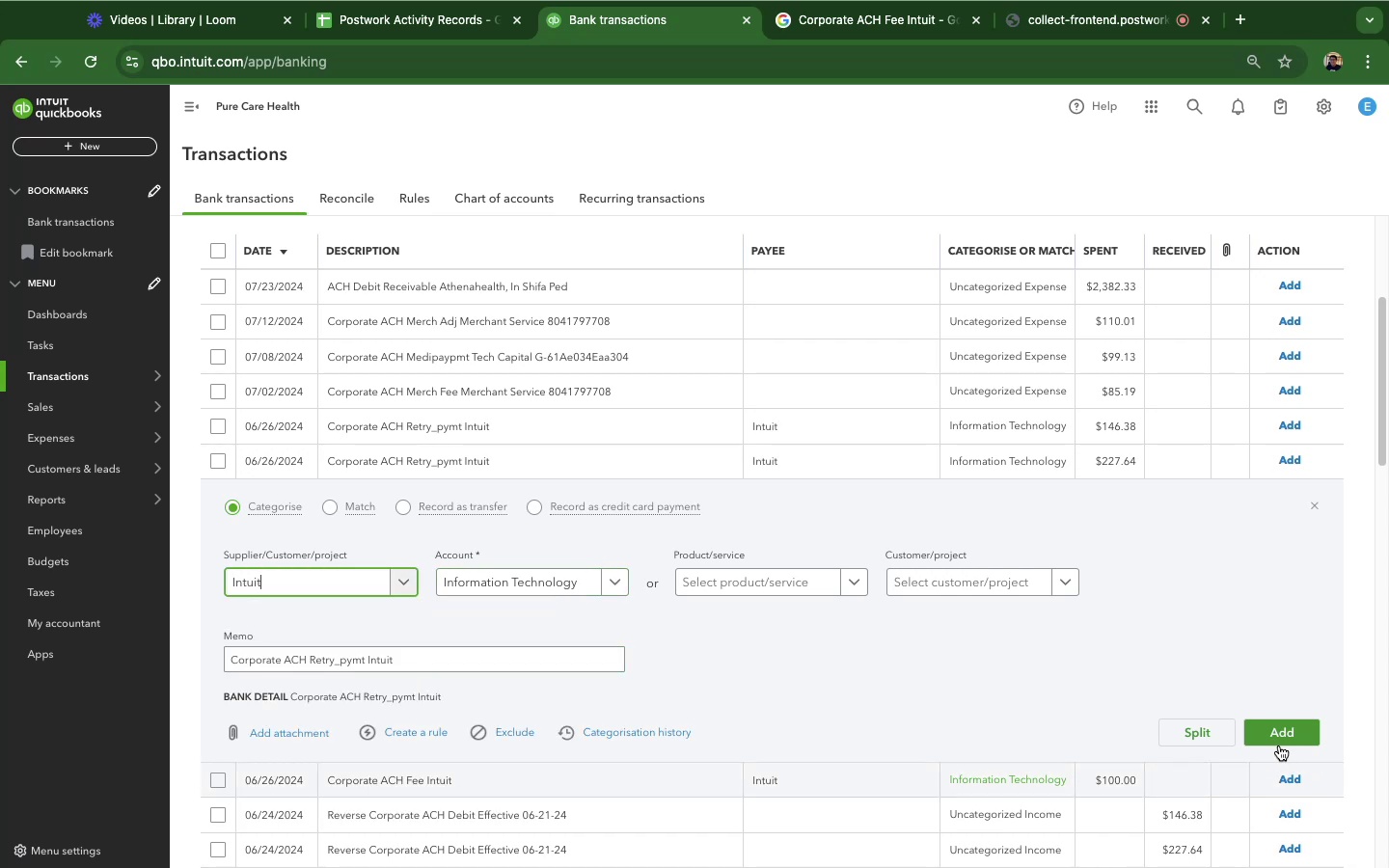 
left_click([1276, 738])
 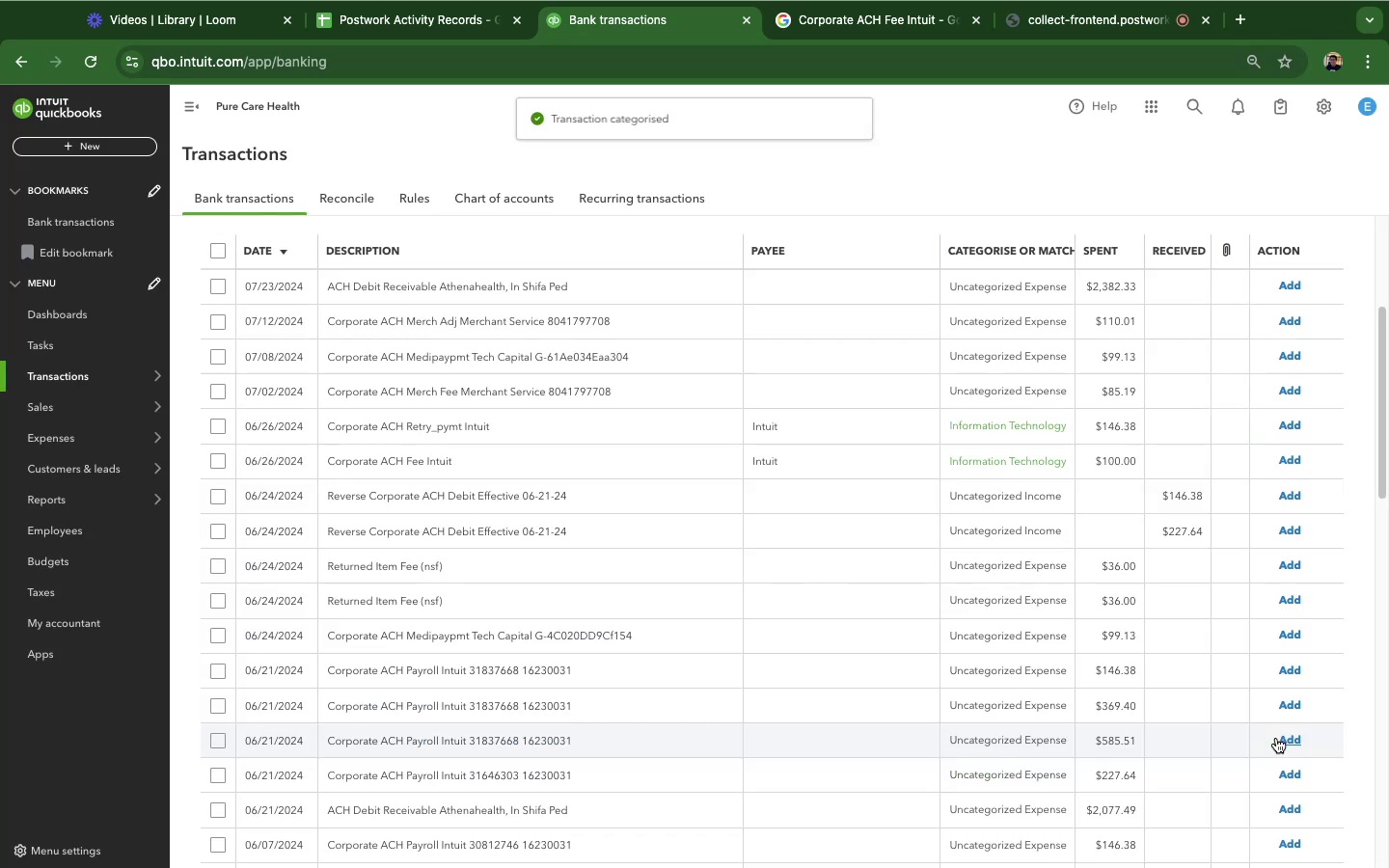 
scroll: coordinate [557, 427], scroll_direction: down, amount: 23.0
 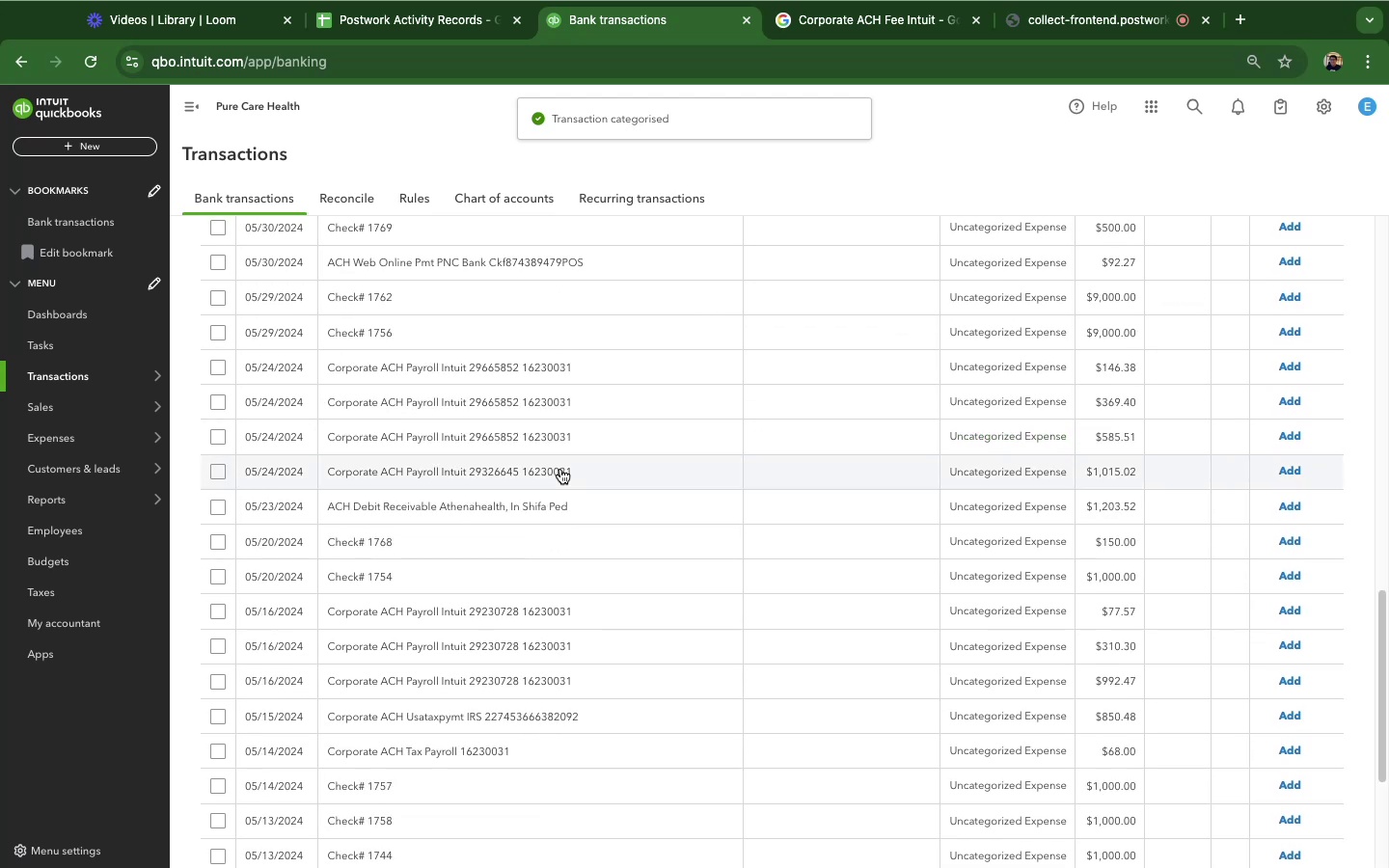 
scroll: coordinate [664, 579], scroll_direction: up, amount: 50.0
 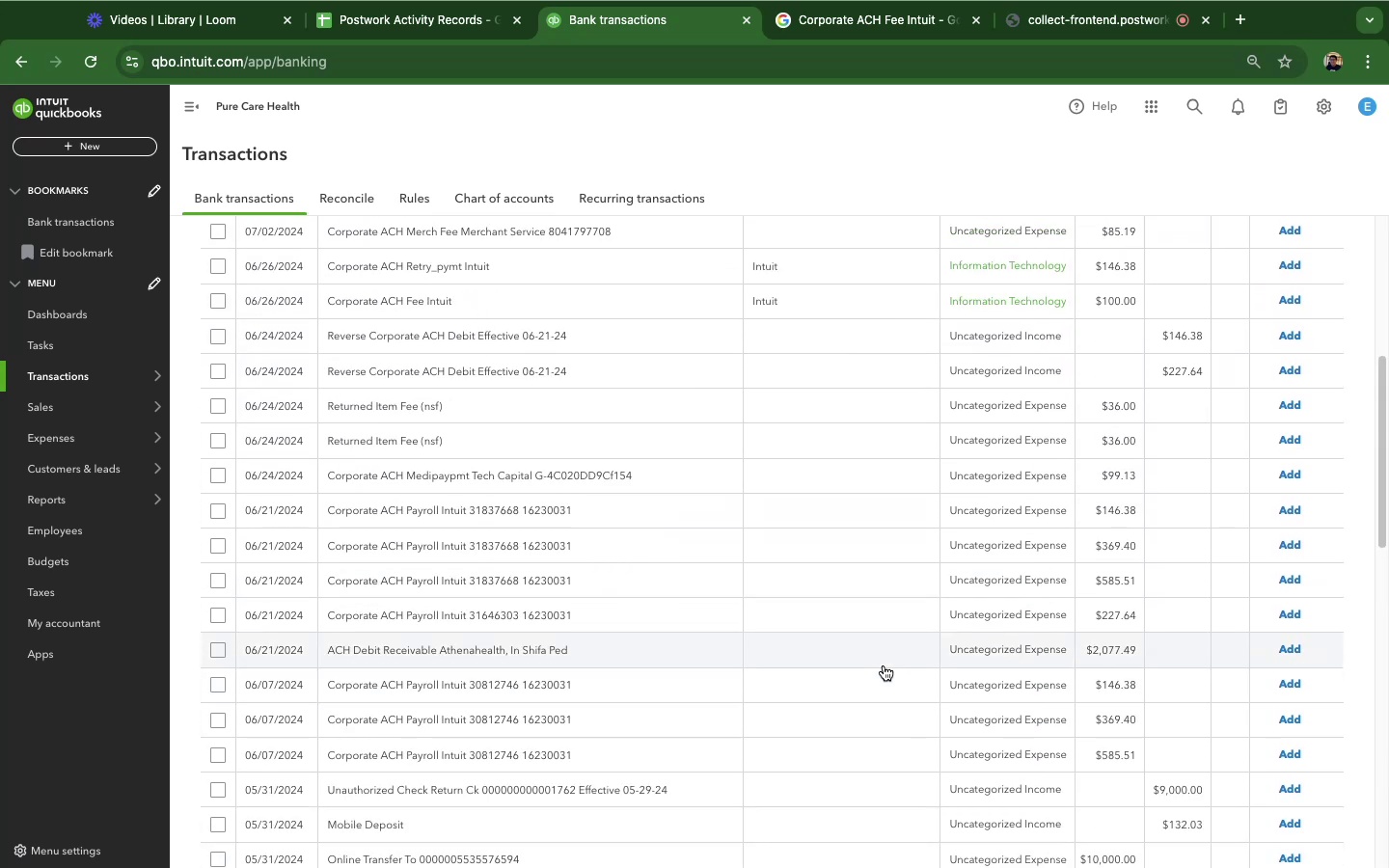 
scroll: coordinate [775, 600], scroll_direction: down, amount: 32.0
 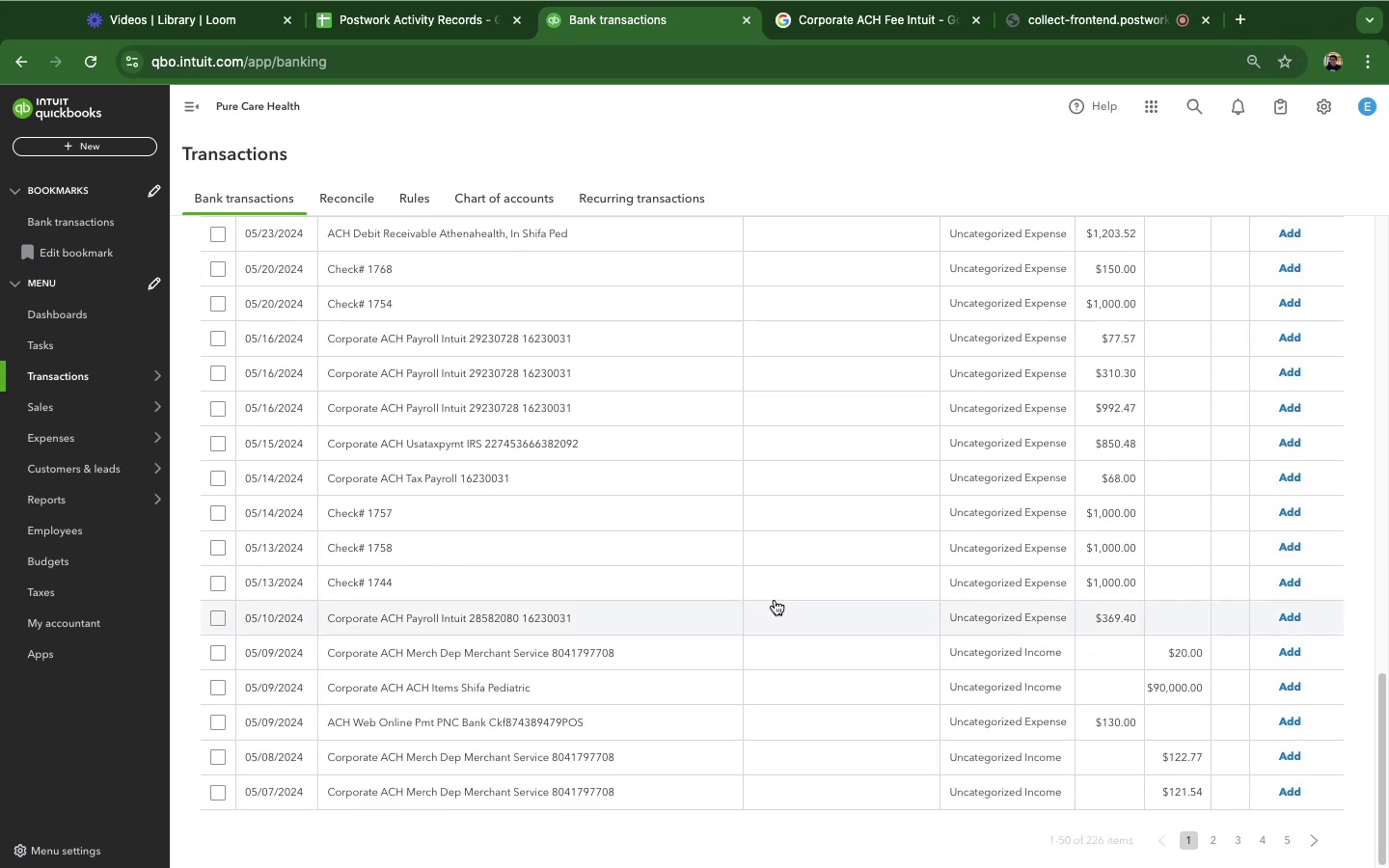 
scroll: coordinate [775, 600], scroll_direction: up, amount: 3.0
 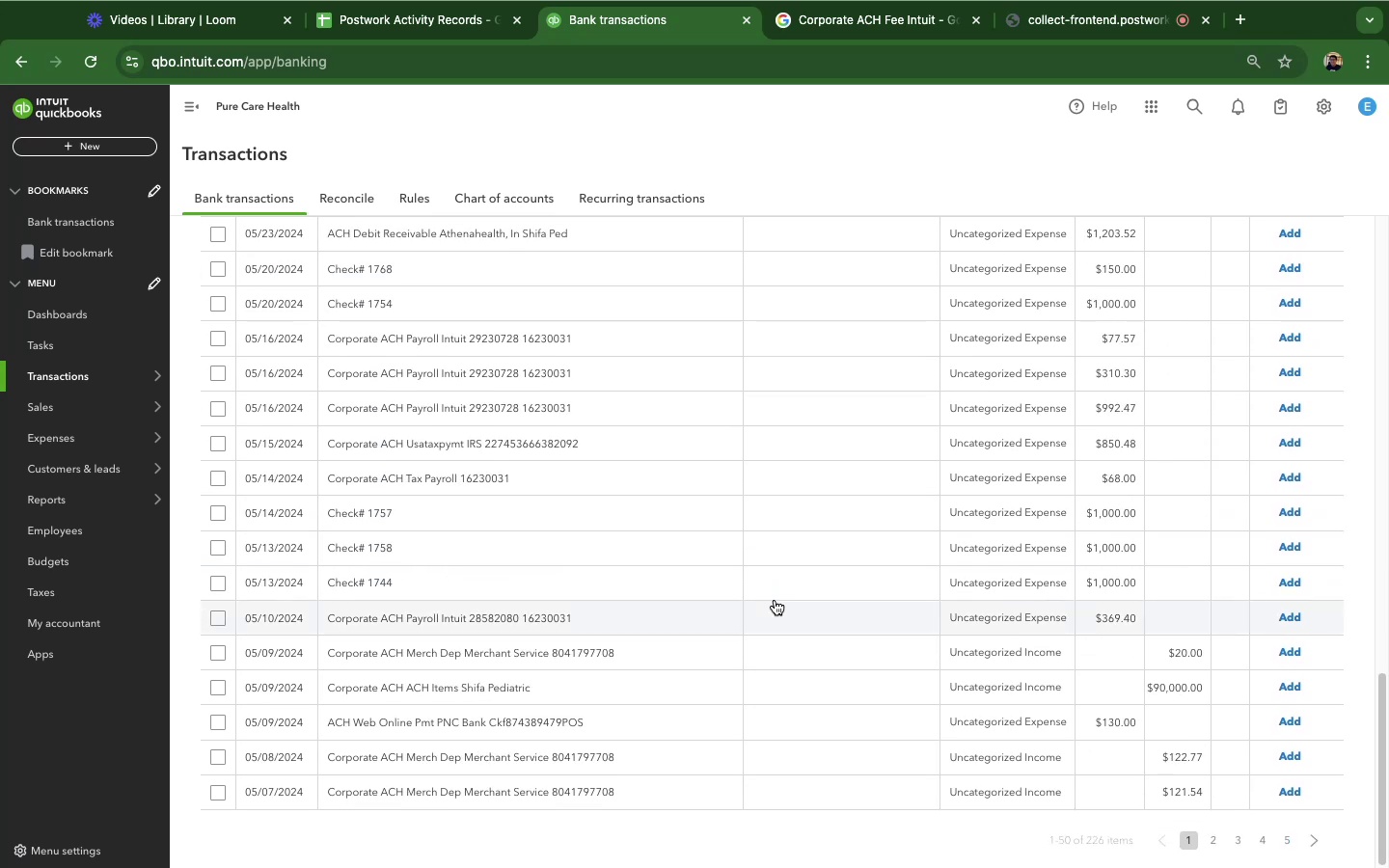 
scroll: coordinate [775, 577], scroll_direction: down, amount: 56.0
 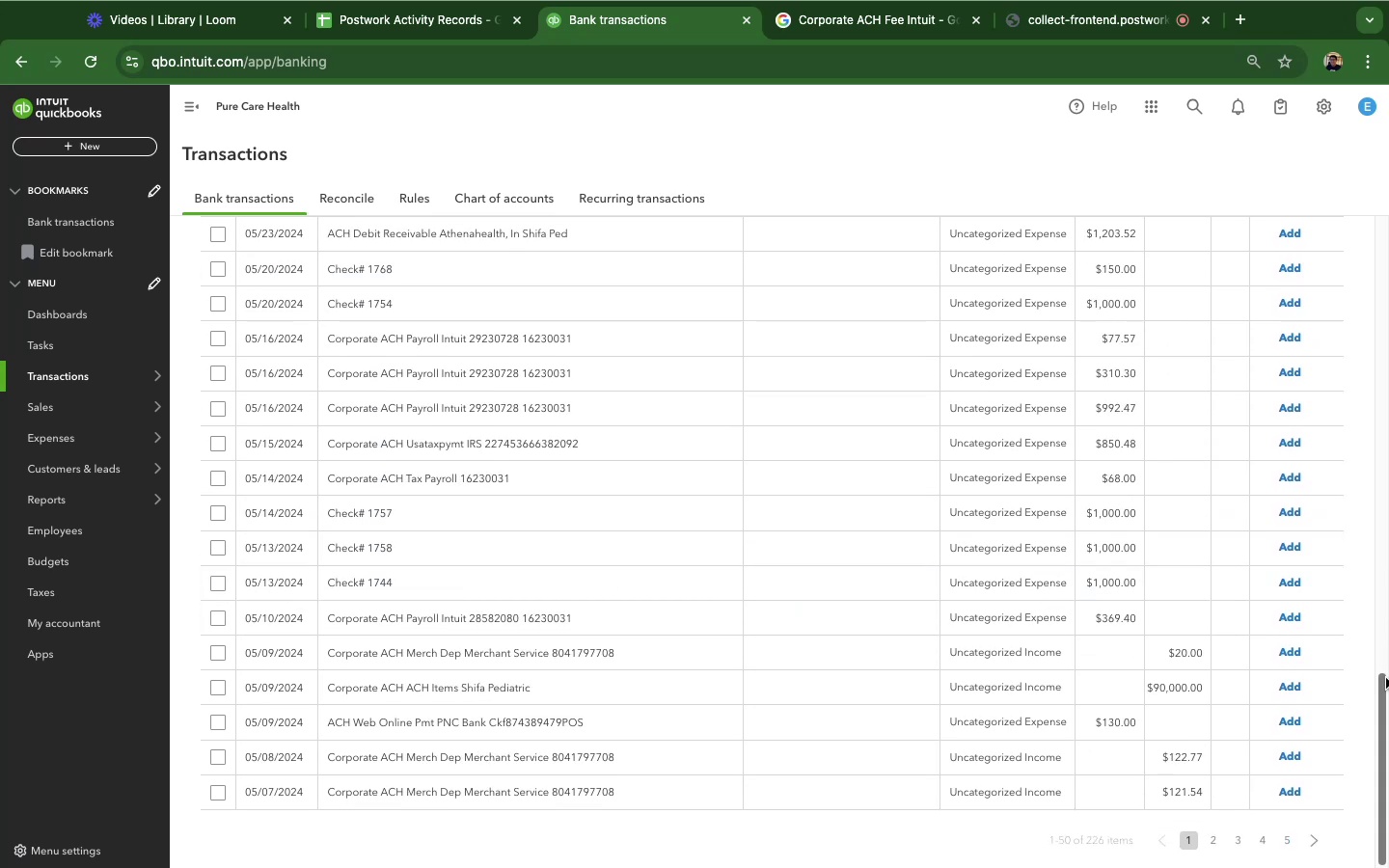 
left_click_drag(start_coordinate=[1385, 679], to_coordinate=[1388, 338])
 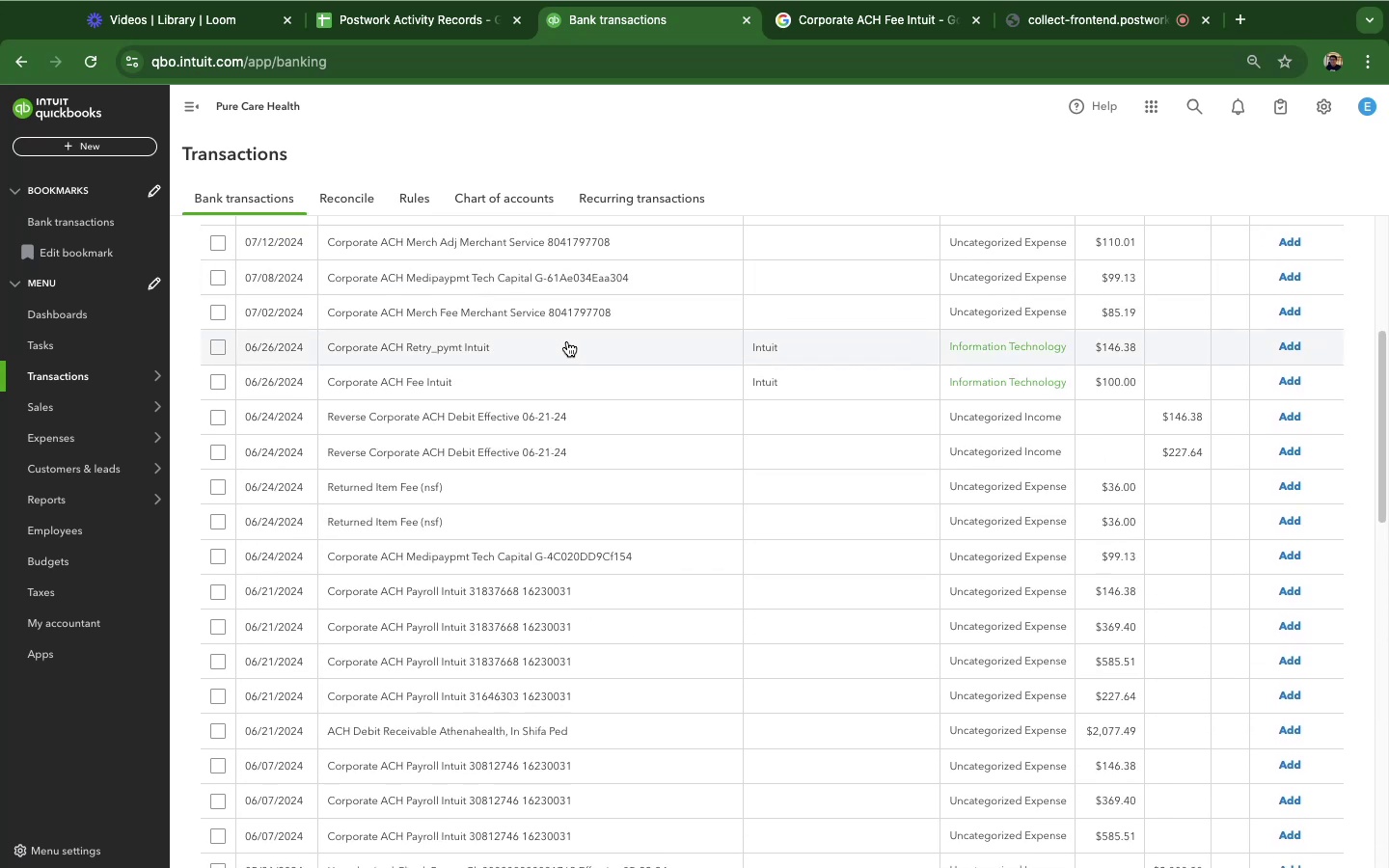 
left_click([567, 341])
 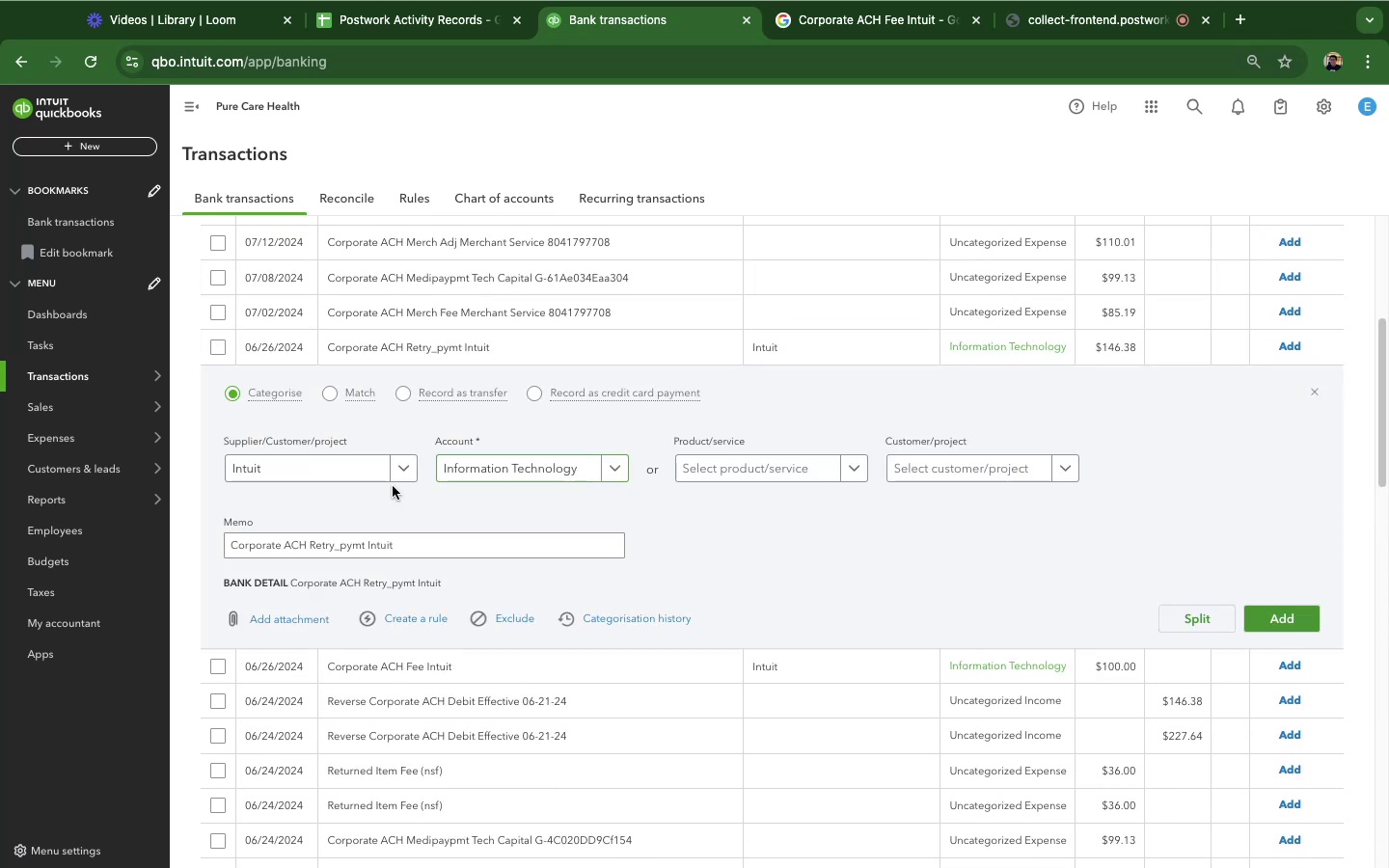 
left_click([1300, 626])
 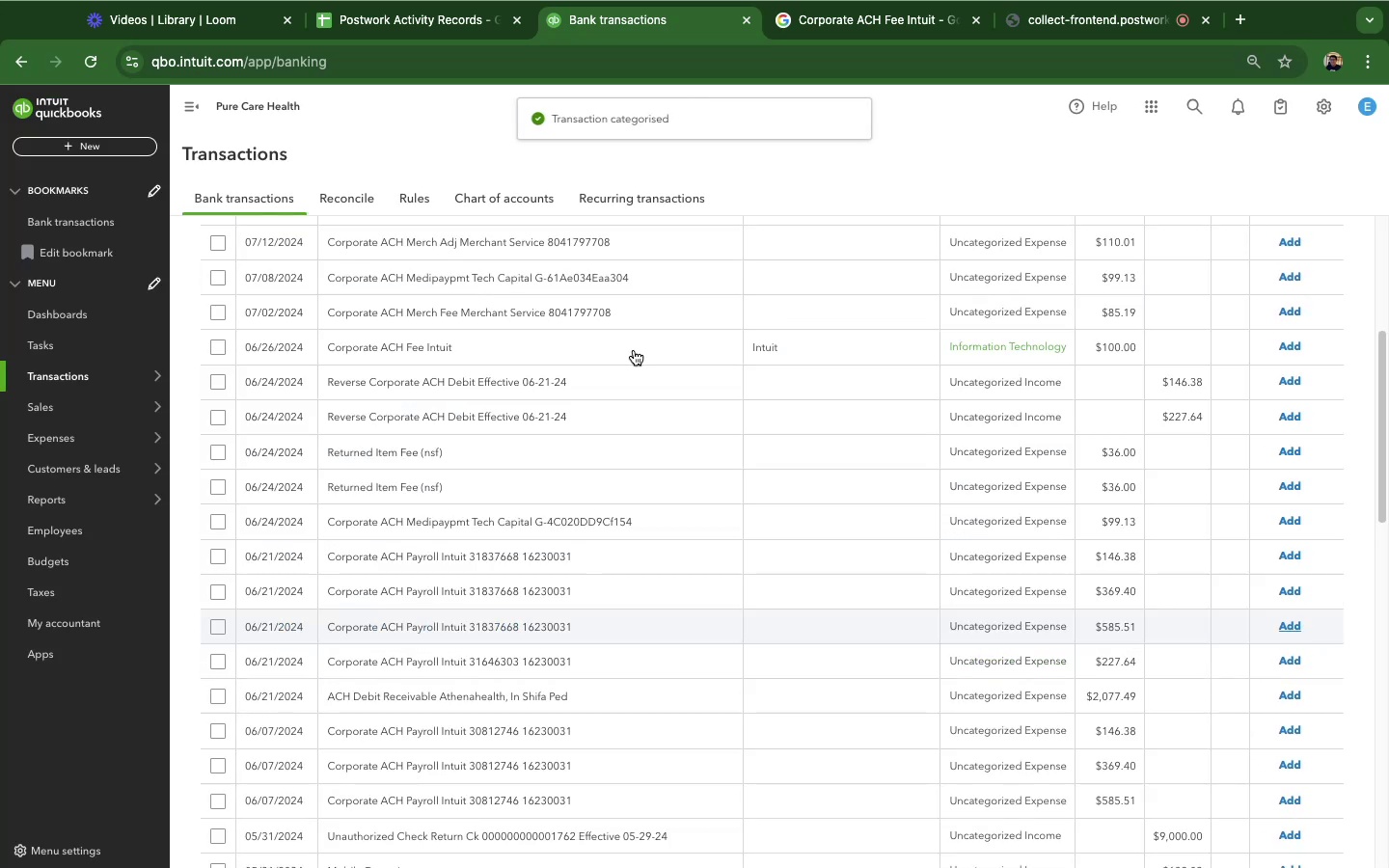 
left_click([525, 350])
 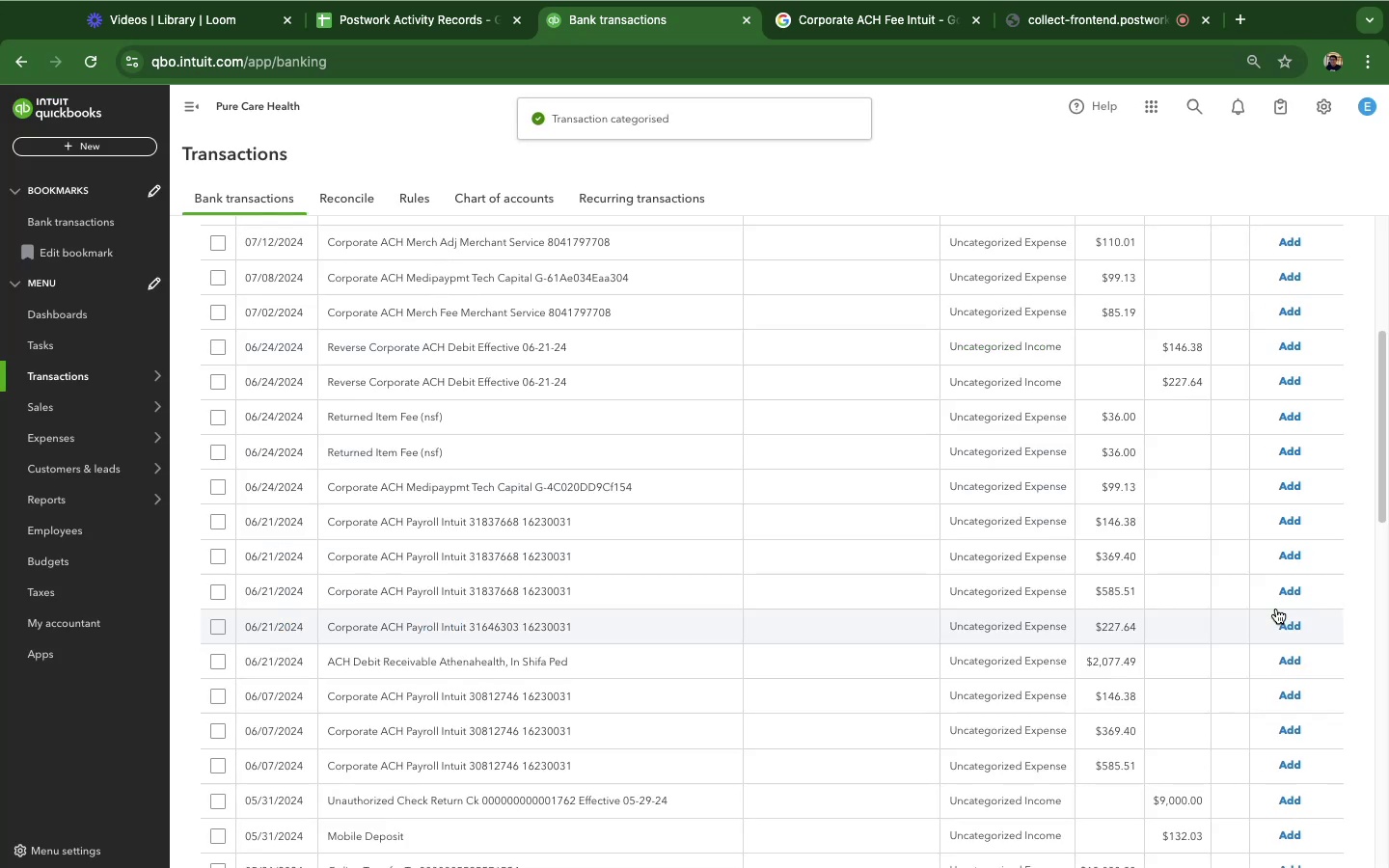 
wait(7.05)
 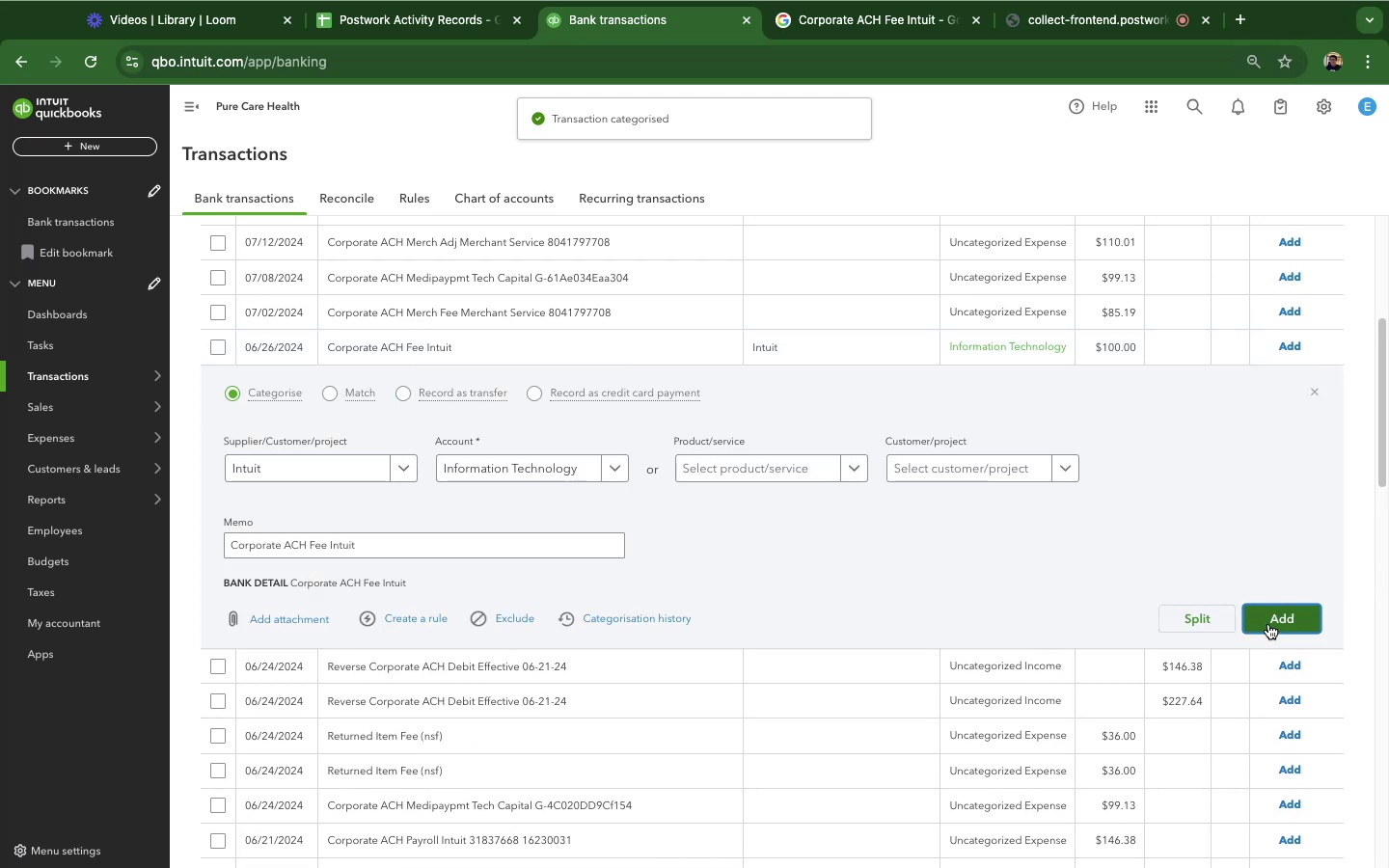 
scroll: coordinate [937, 591], scroll_direction: down, amount: 97.0
 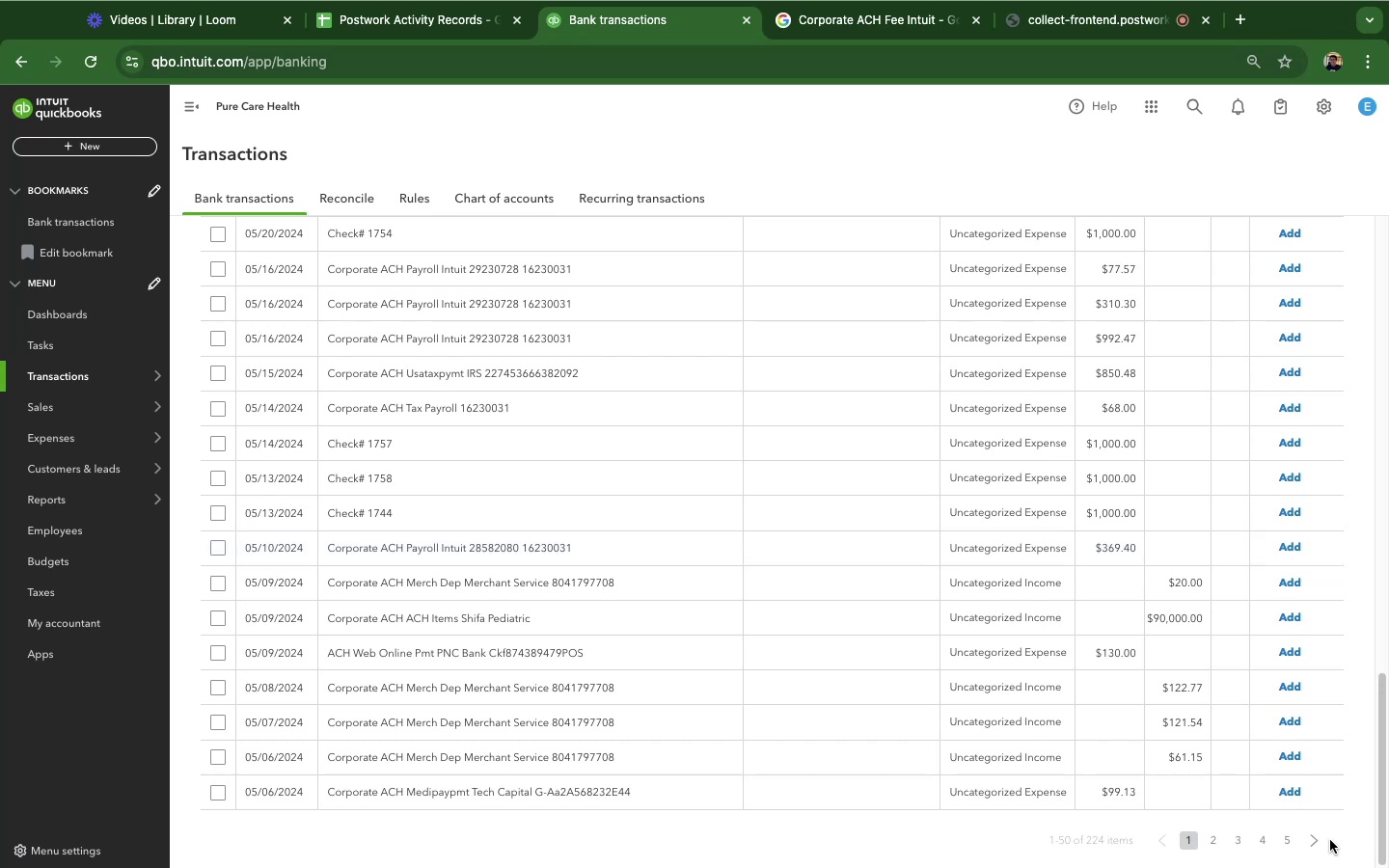 
left_click([1323, 838])
 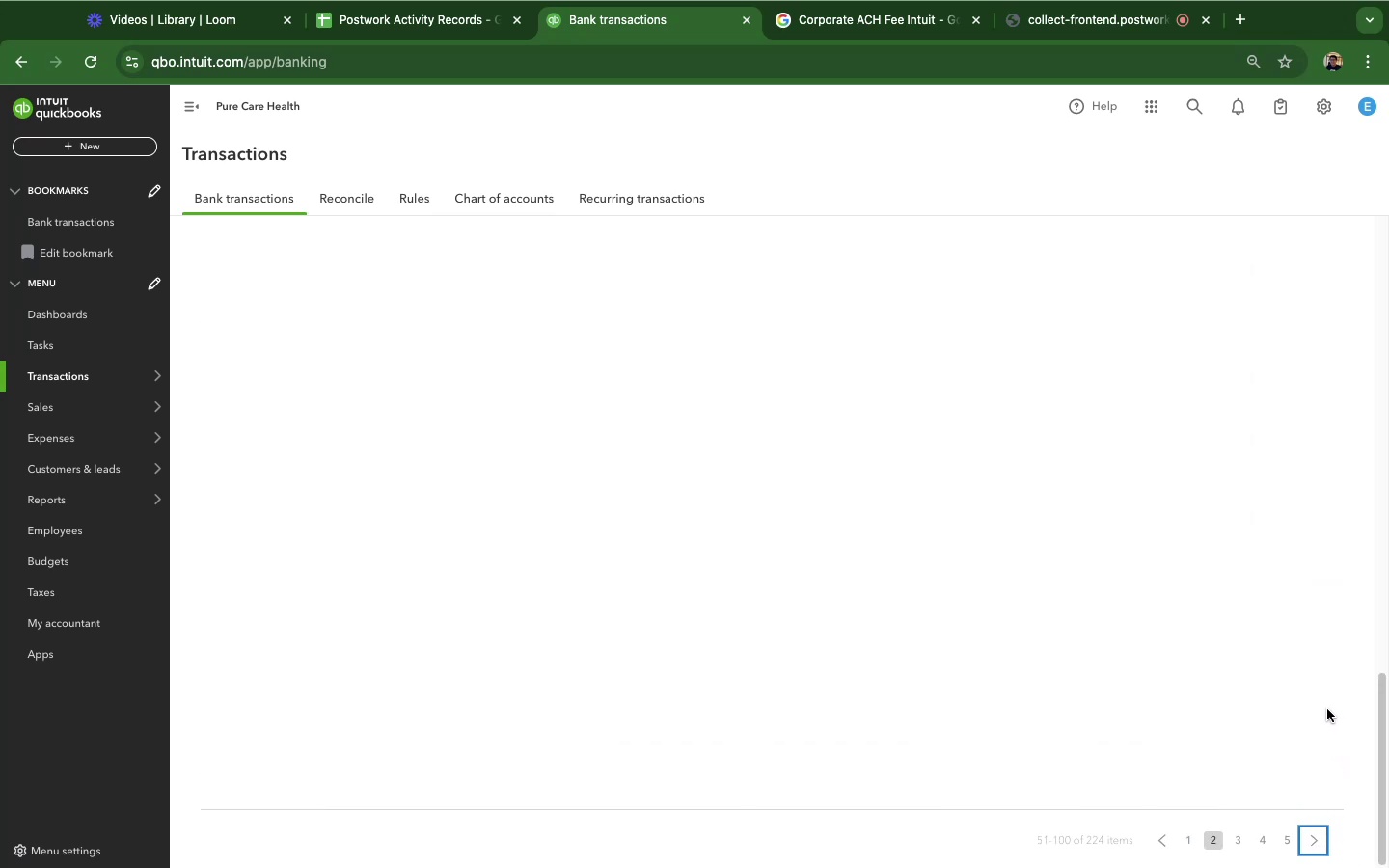 
wait(12.16)
 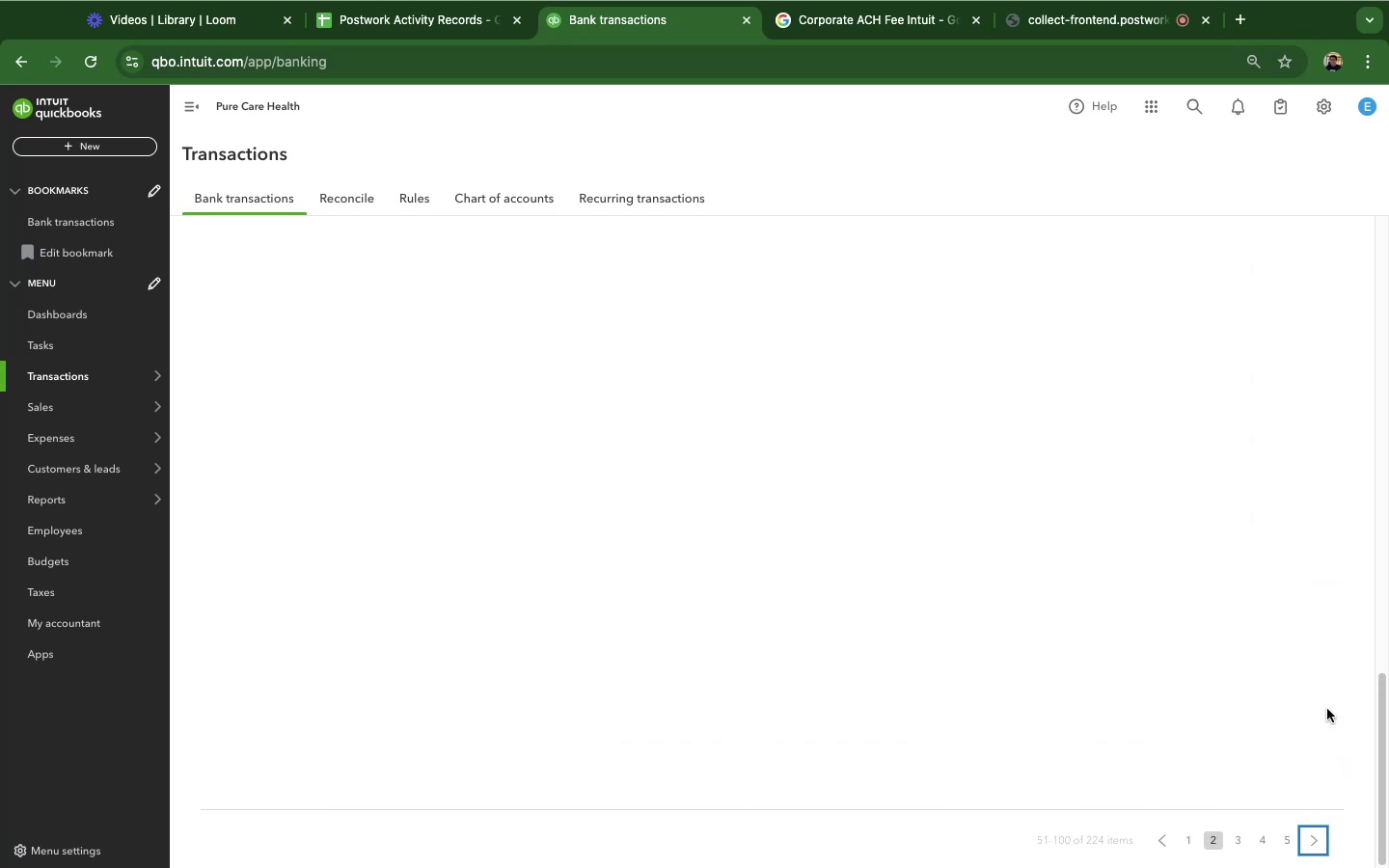 
scroll: coordinate [1223, 529], scroll_direction: down, amount: 16.0
 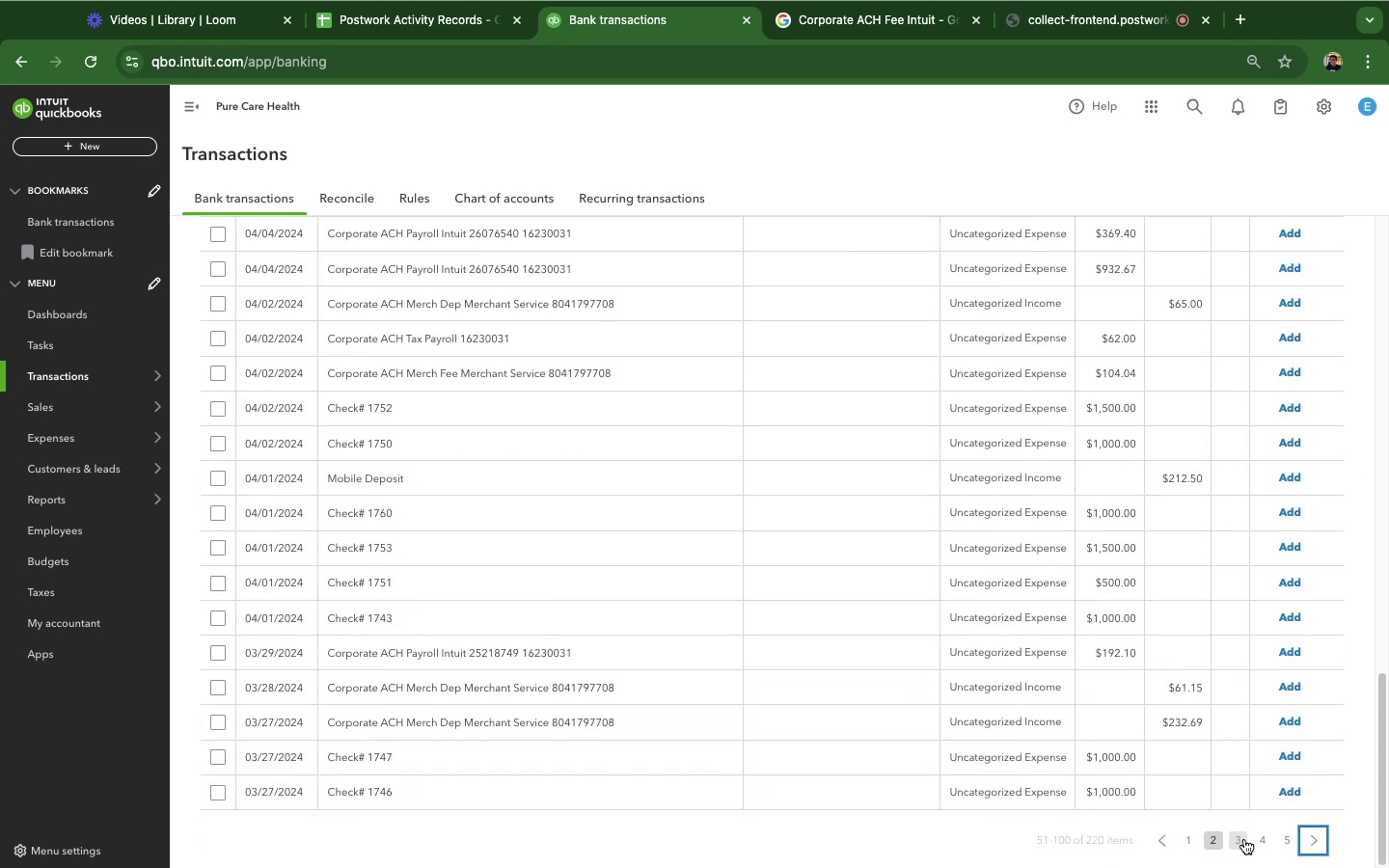 
left_click([1237, 838])
 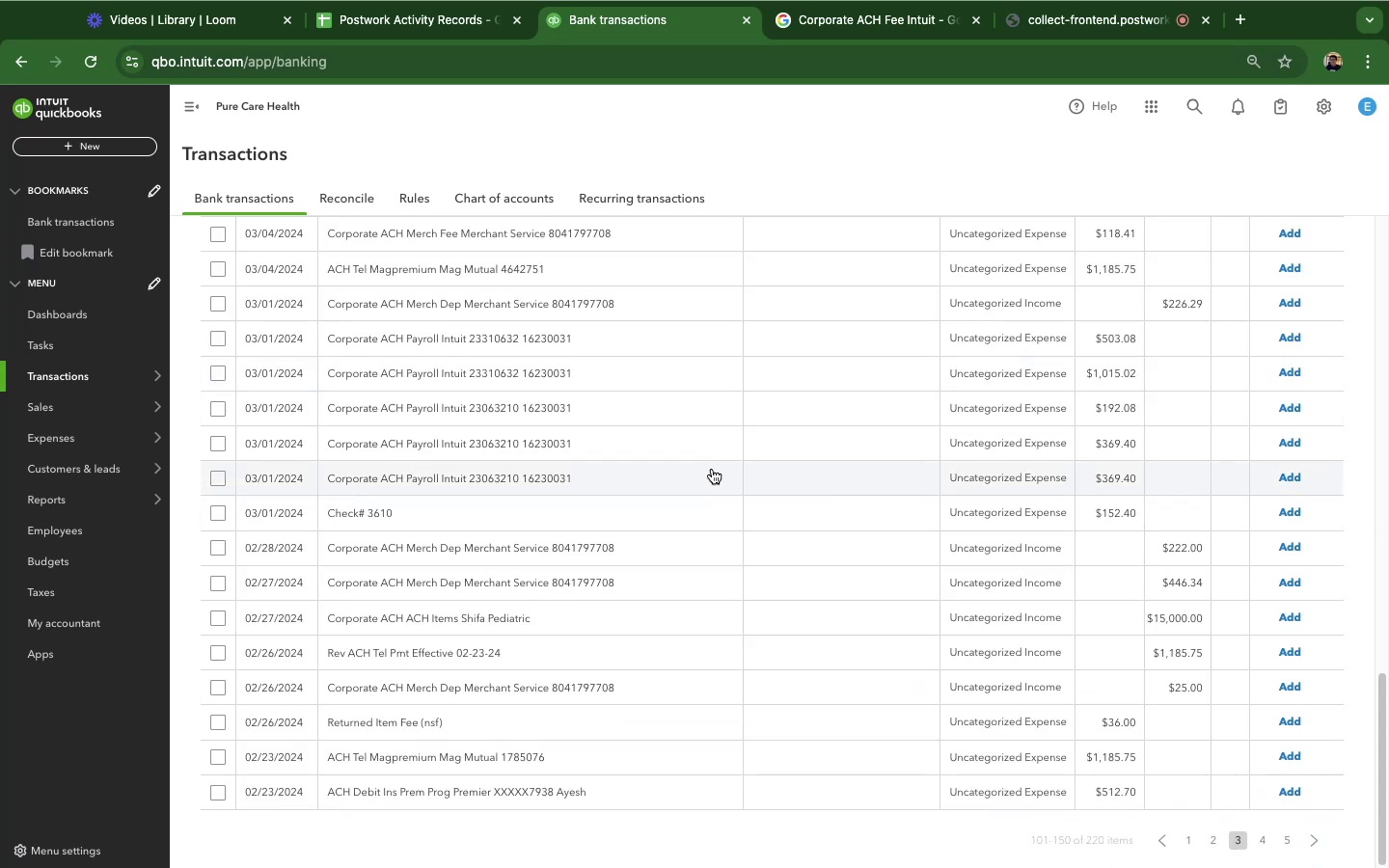 
scroll: coordinate [899, 432], scroll_direction: up, amount: 62.0
 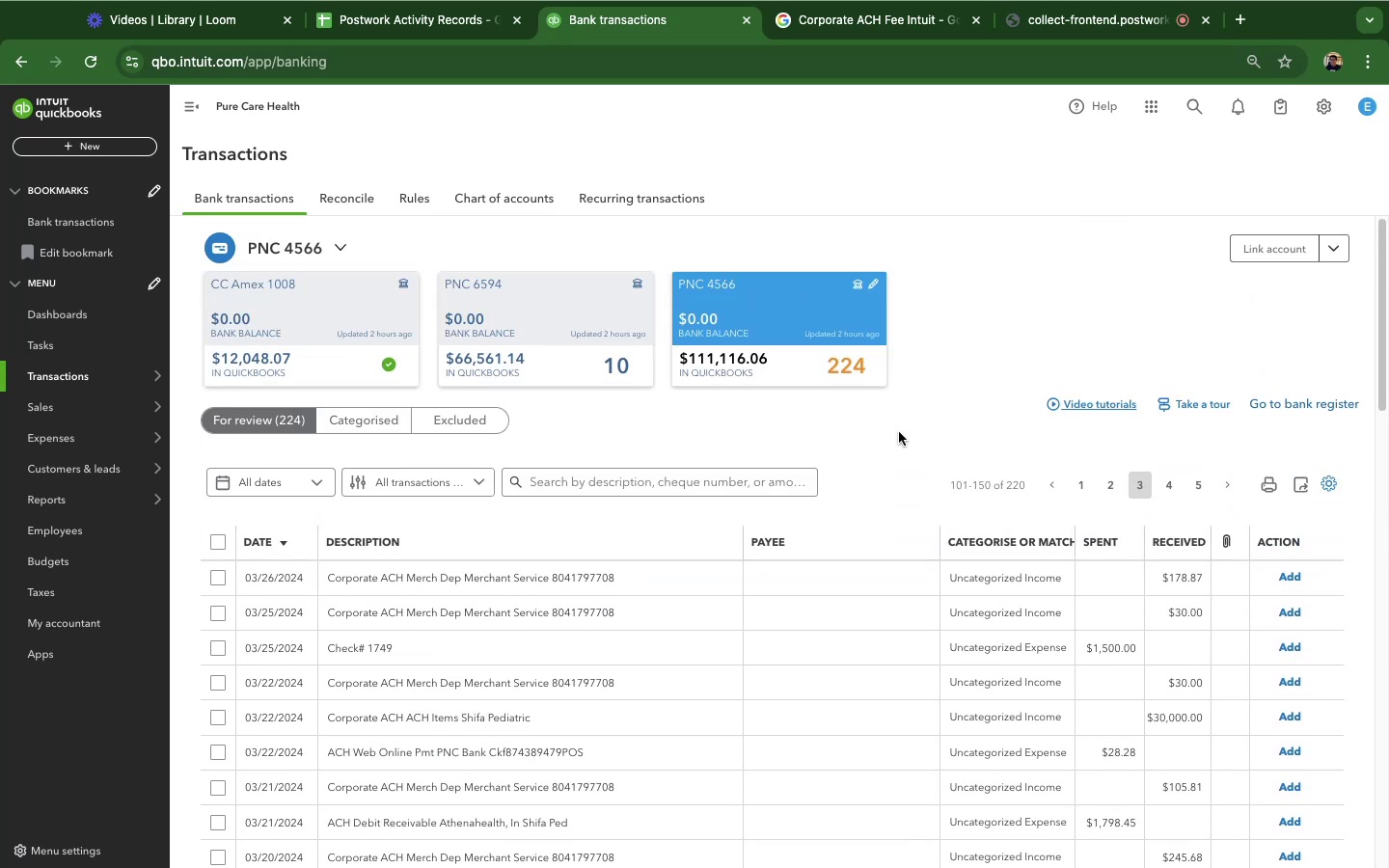 
scroll: coordinate [906, 434], scroll_direction: down, amount: 58.0
 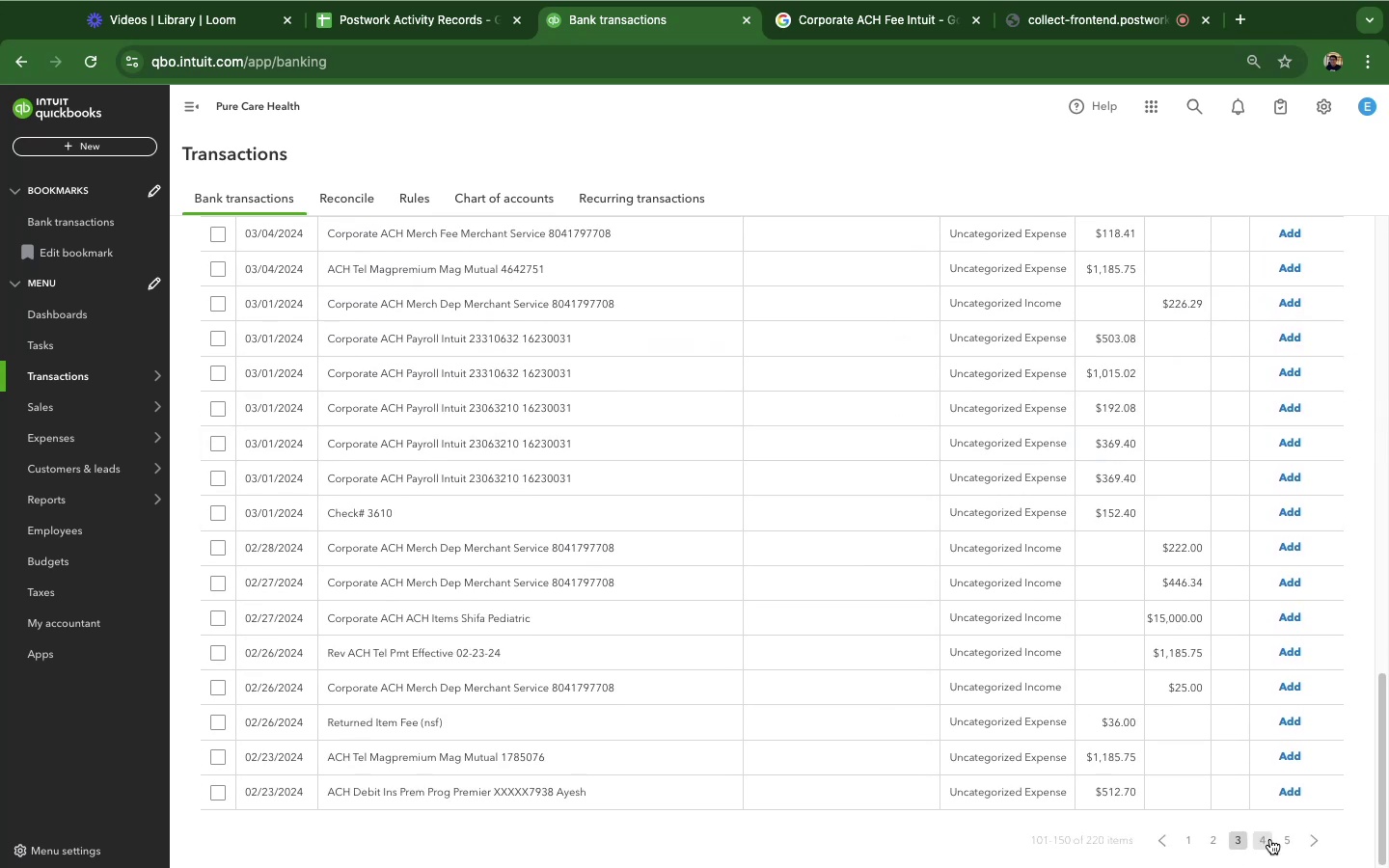 
left_click([1268, 839])
 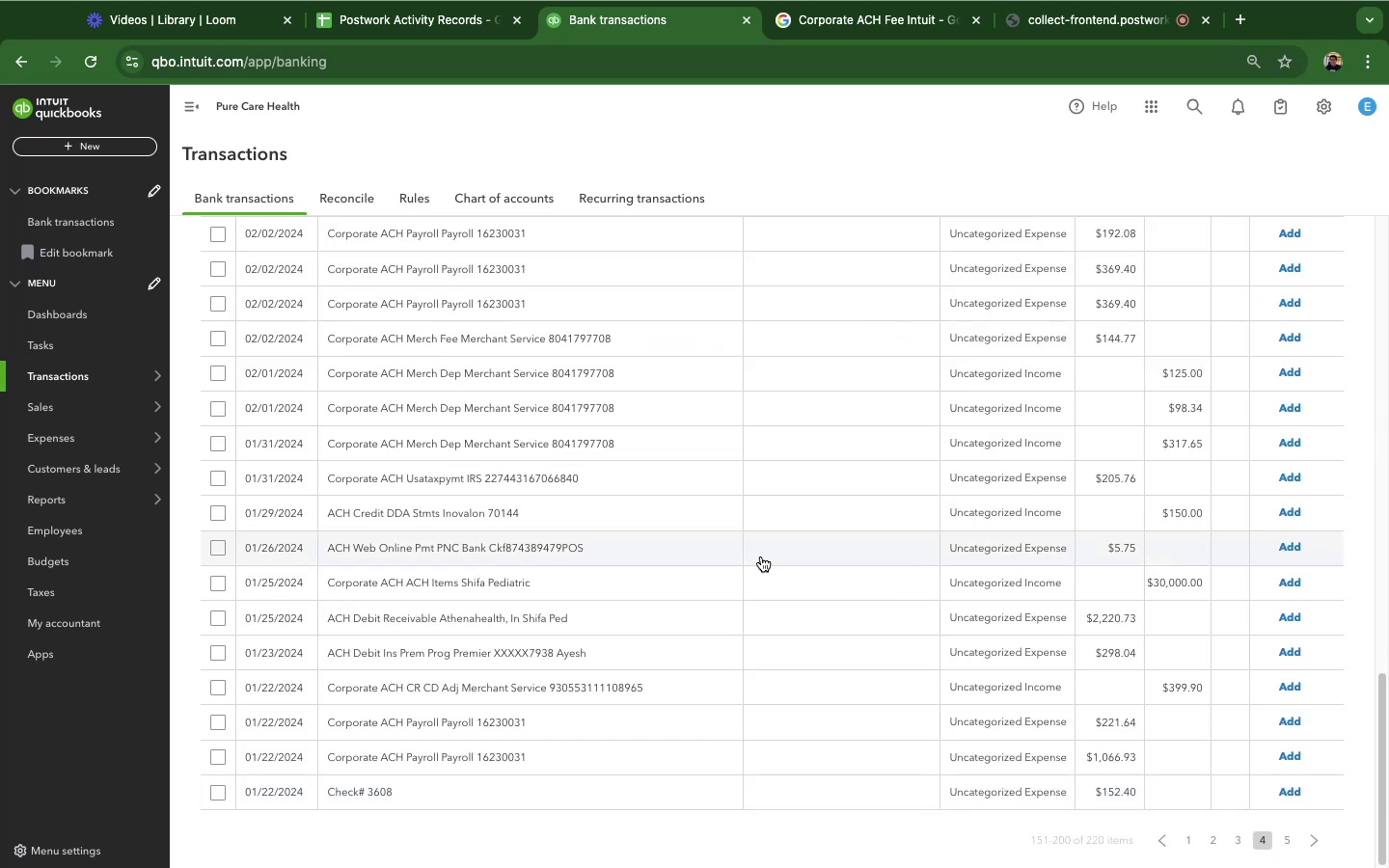 
scroll: coordinate [762, 524], scroll_direction: up, amount: 16.0
 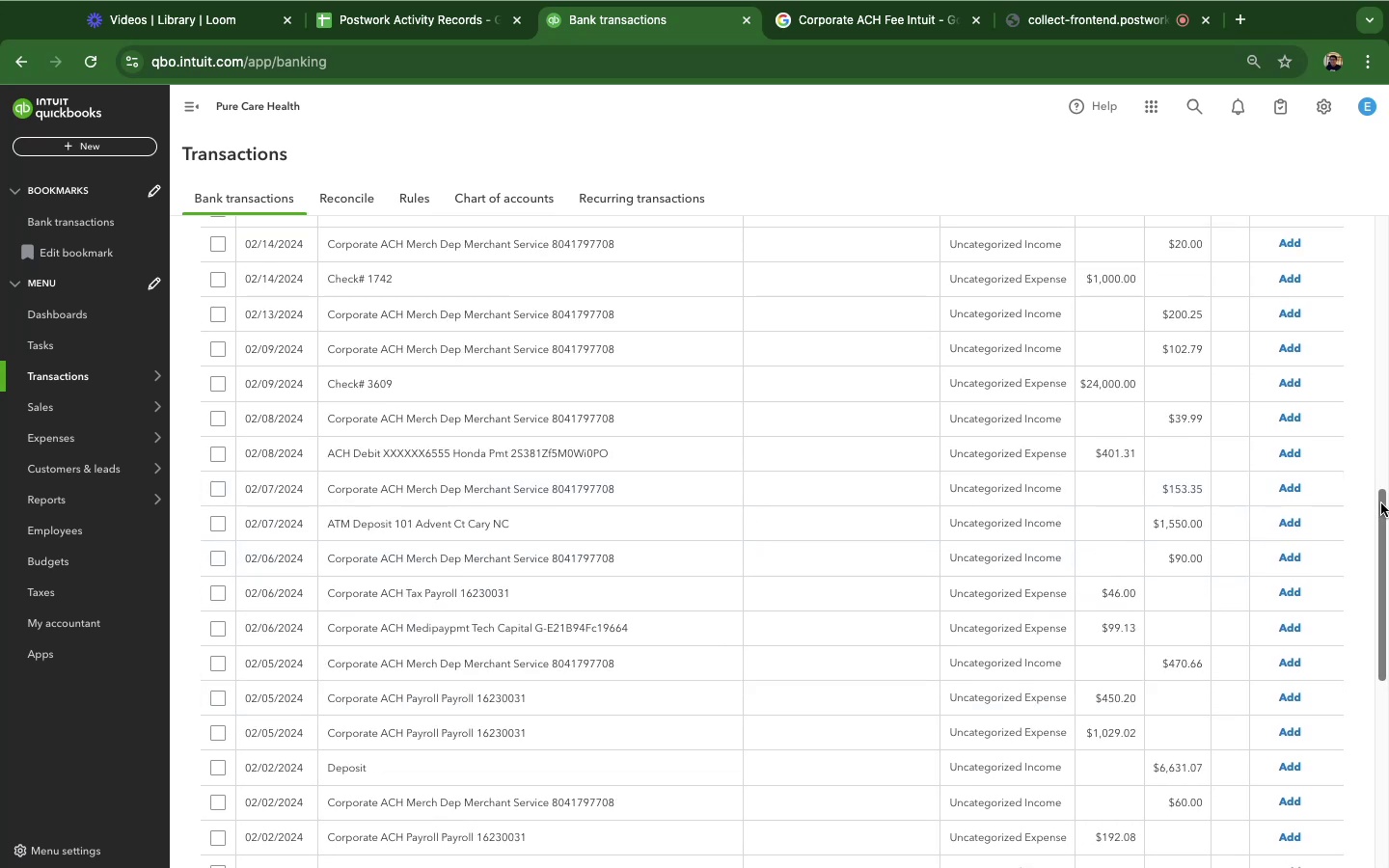 
left_click_drag(start_coordinate=[1381, 503], to_coordinate=[1380, 204])
 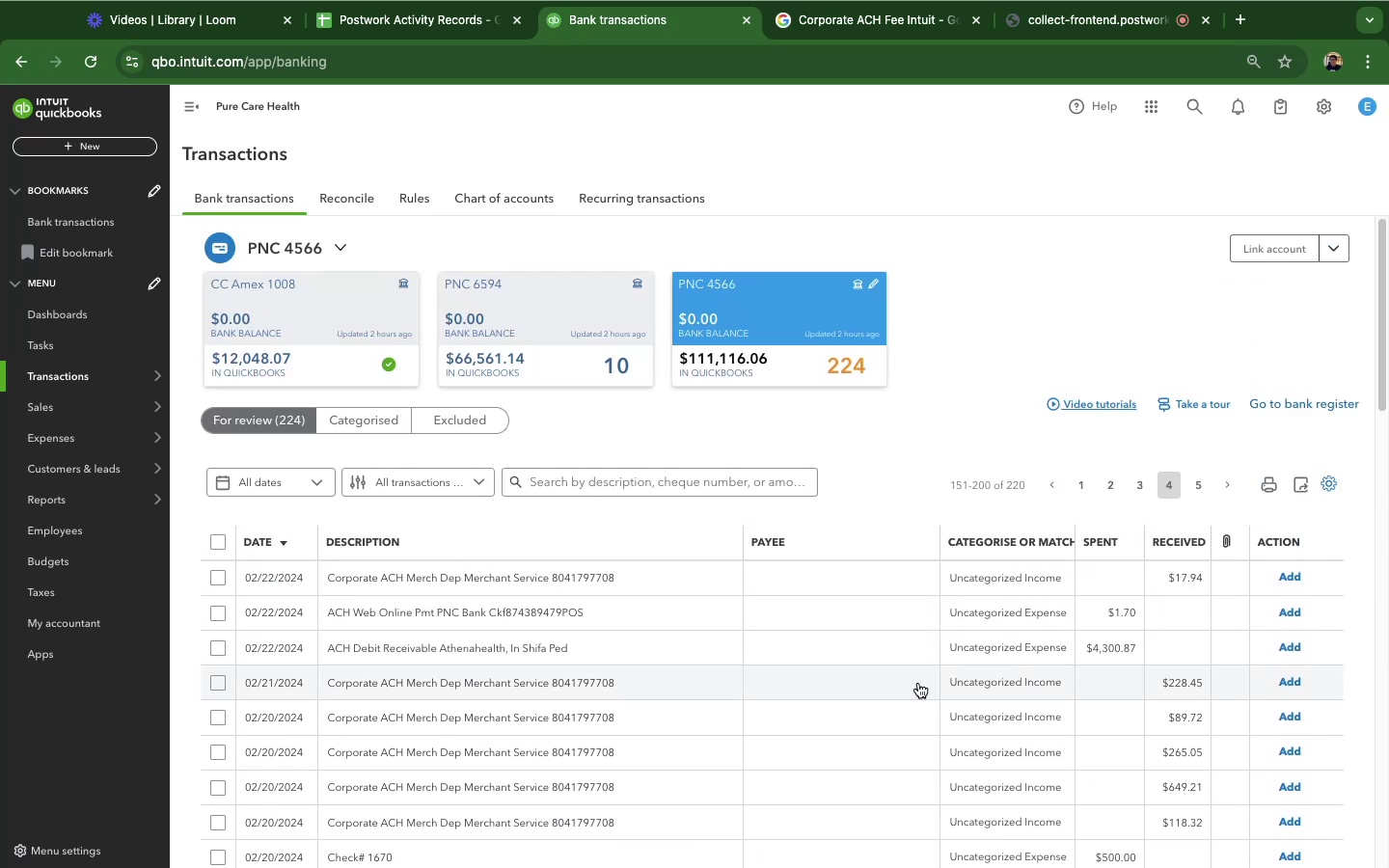 
scroll: coordinate [909, 630], scroll_direction: down, amount: 59.0
 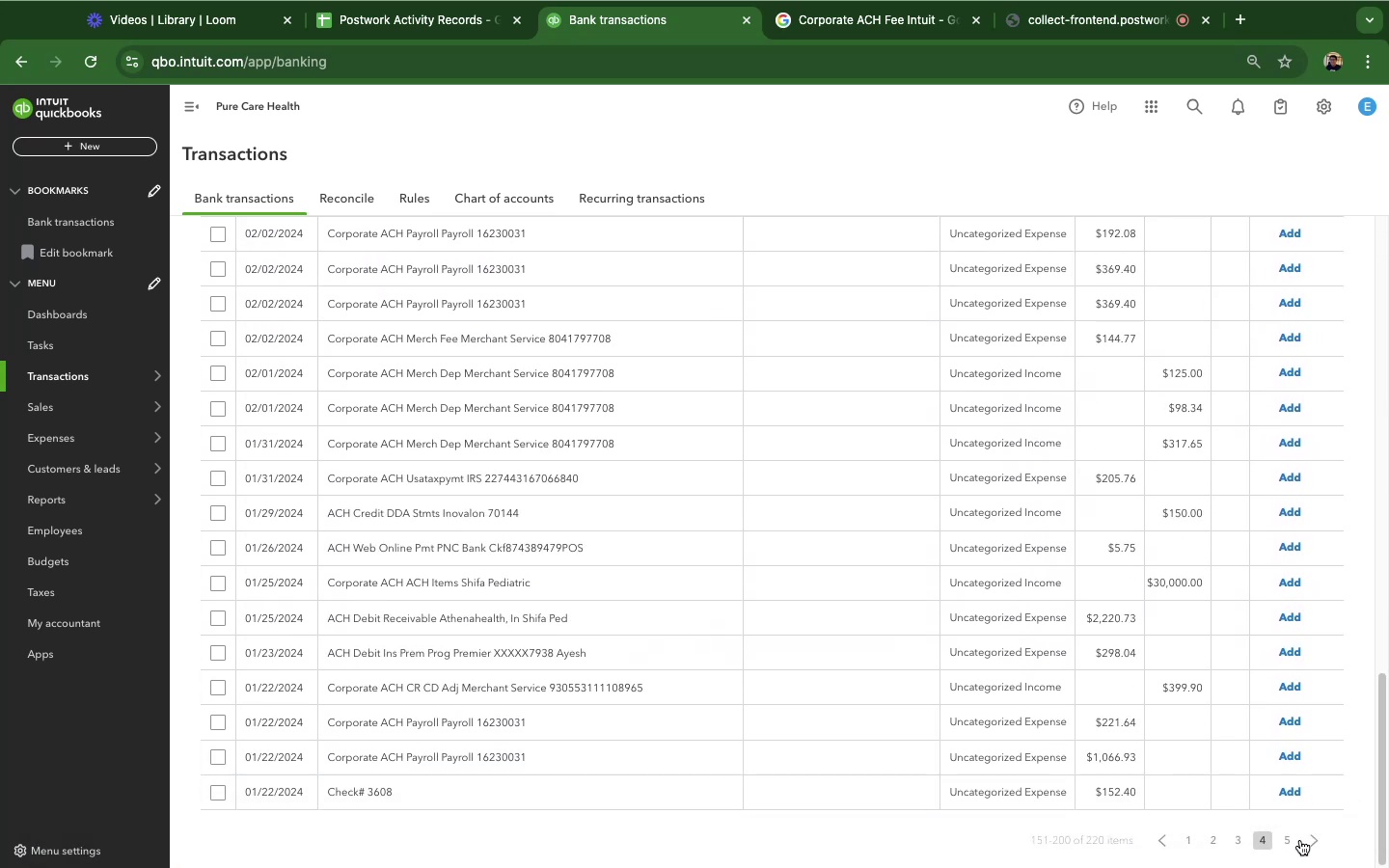 
left_click([1295, 841])
 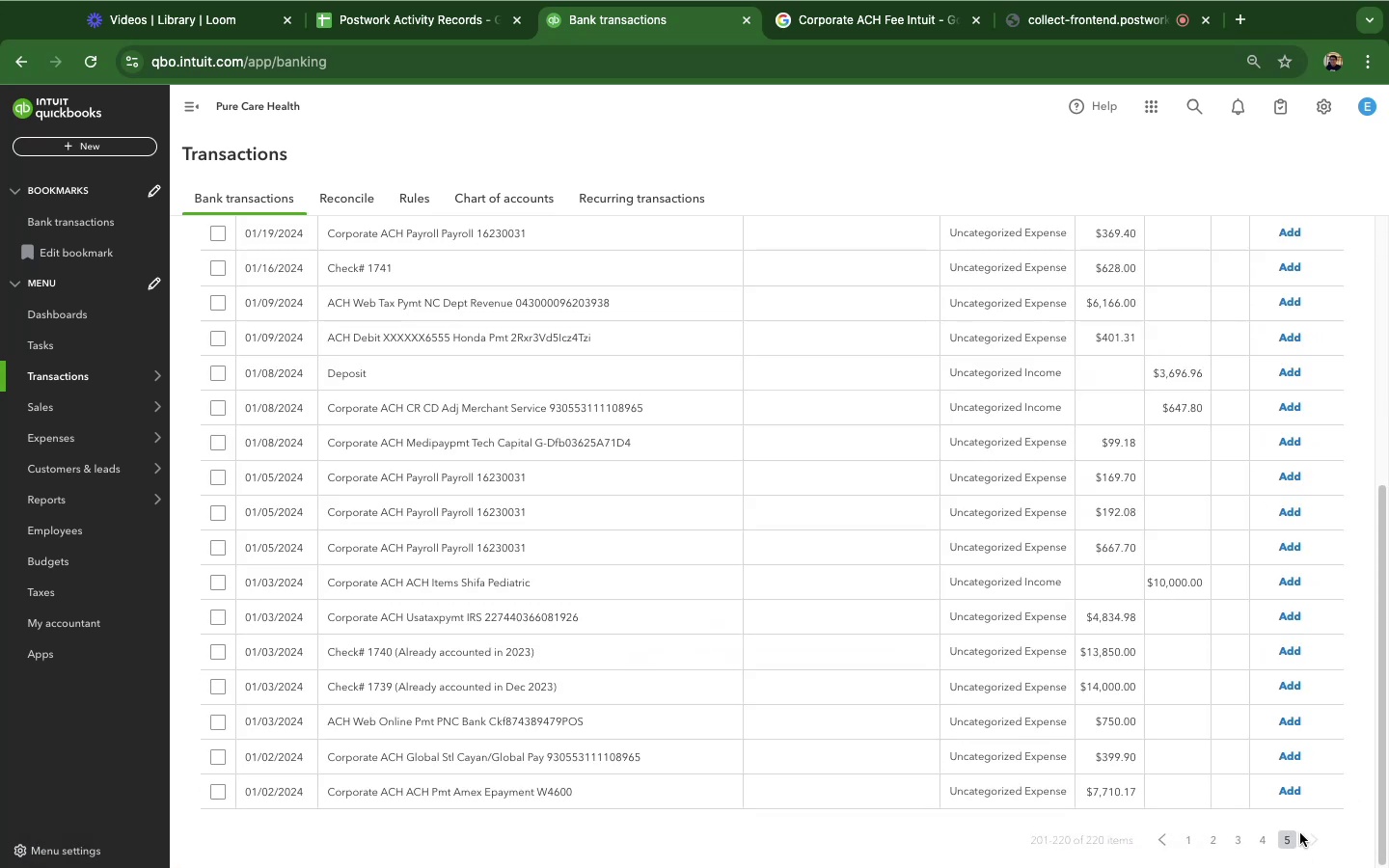 